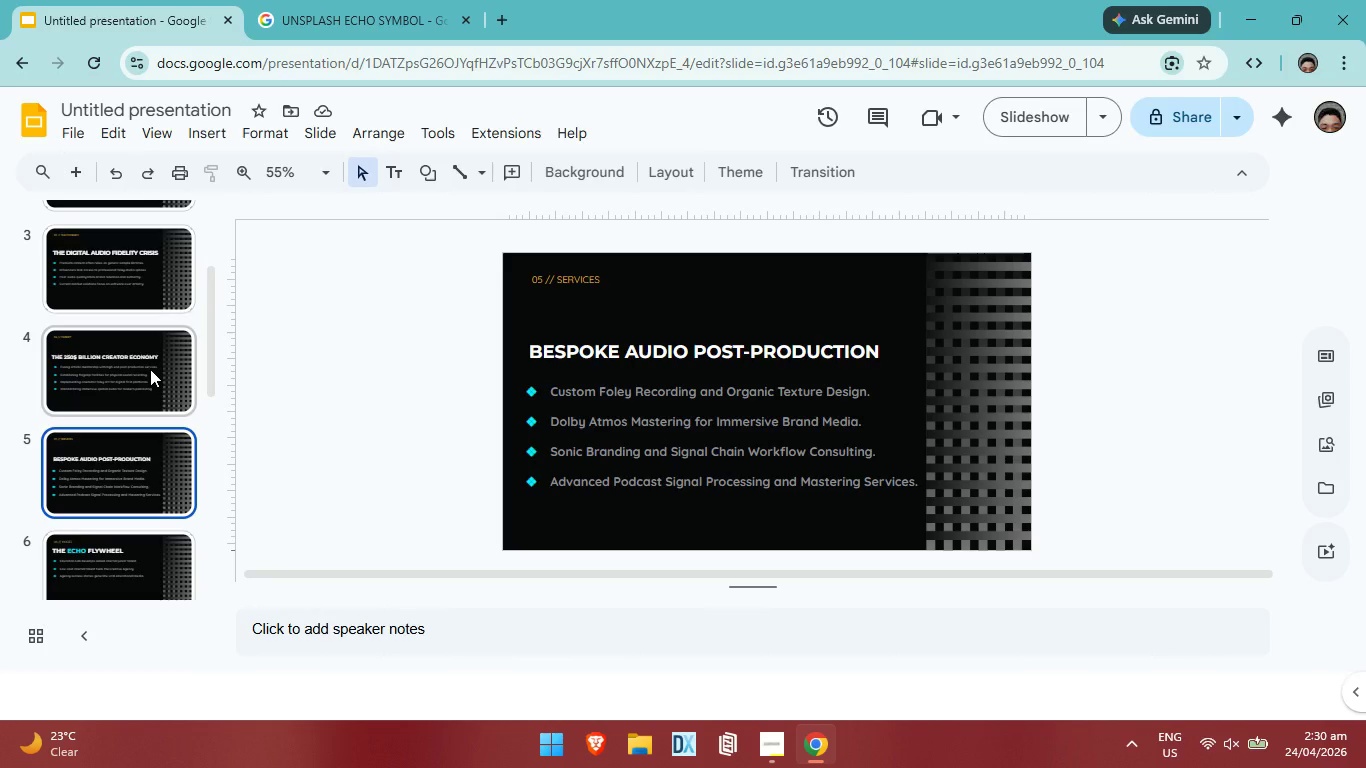 
left_click([150, 369])
 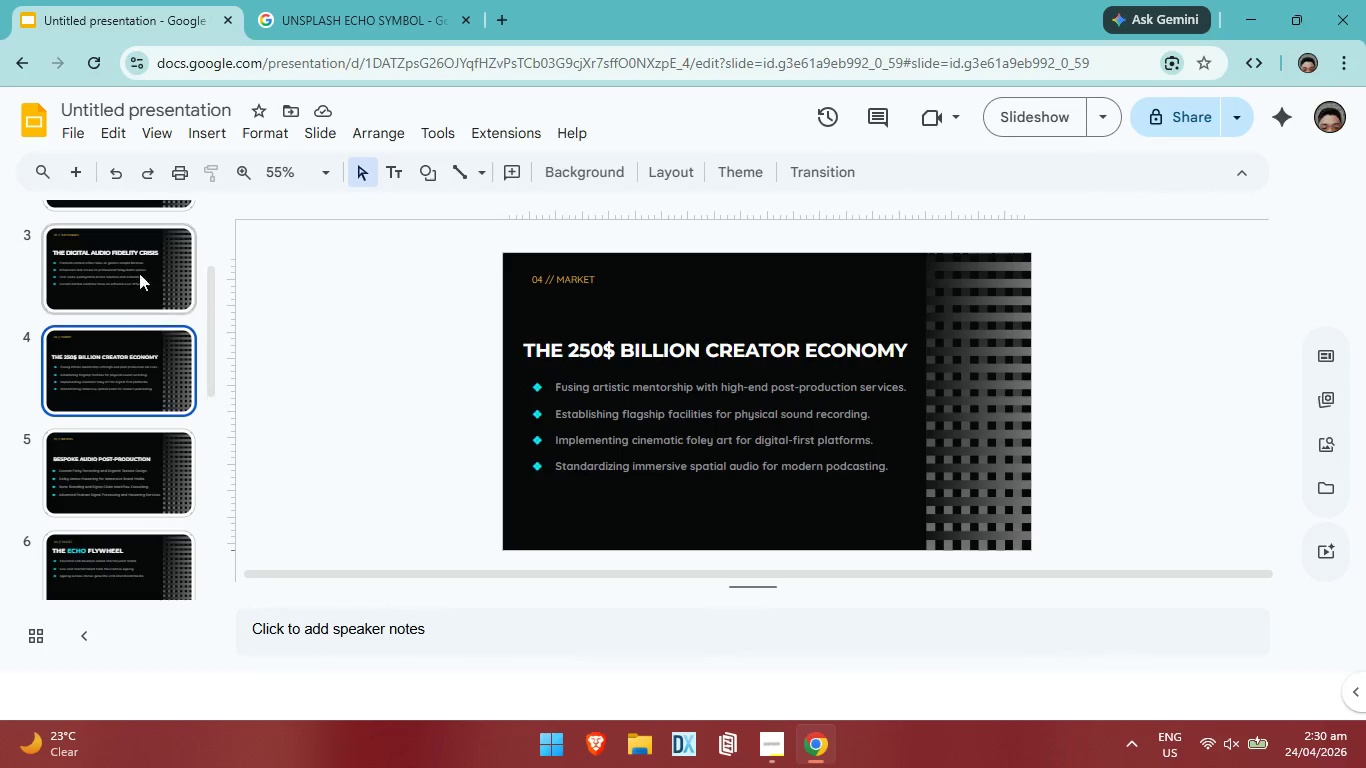 
left_click([130, 247])
 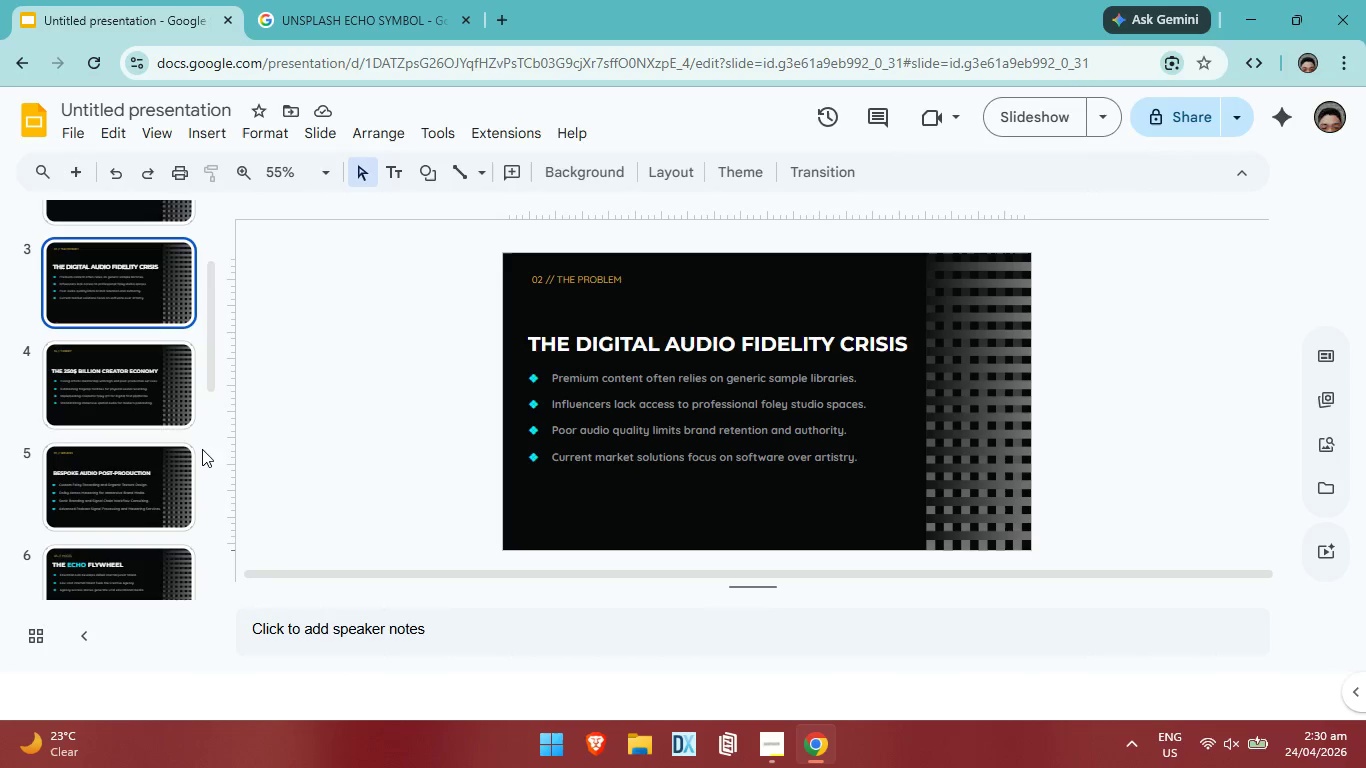 
left_click([118, 342])
 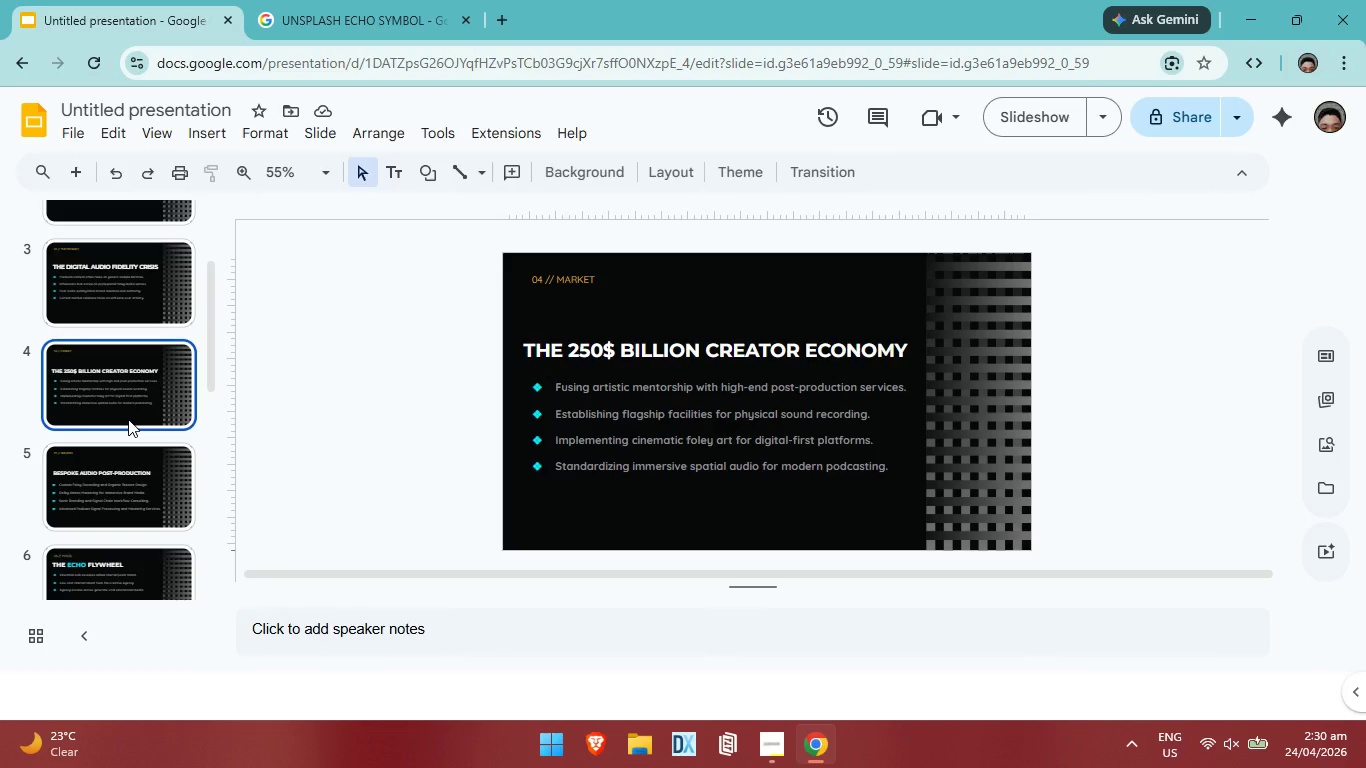 
left_click([128, 421])
 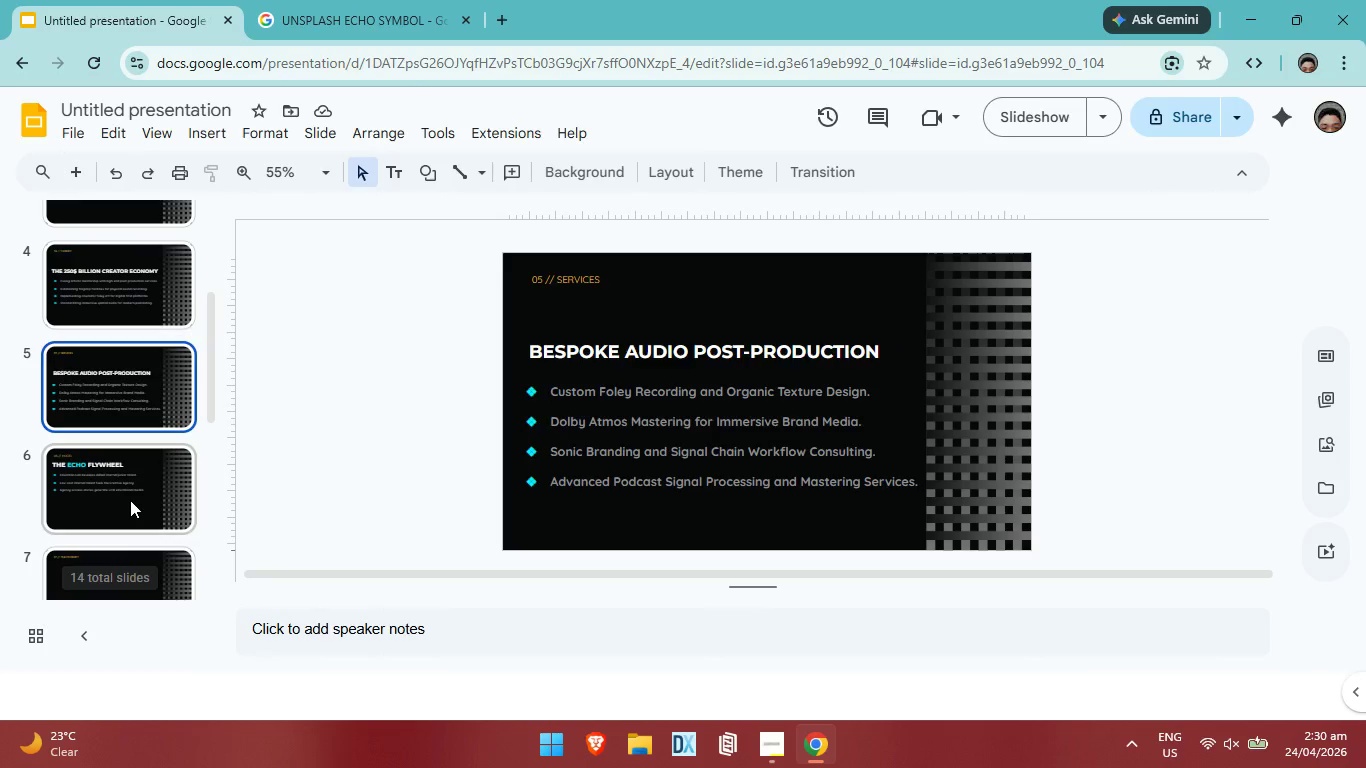 
scroll: coordinate [128, 419], scroll_direction: down, amount: 1.0
 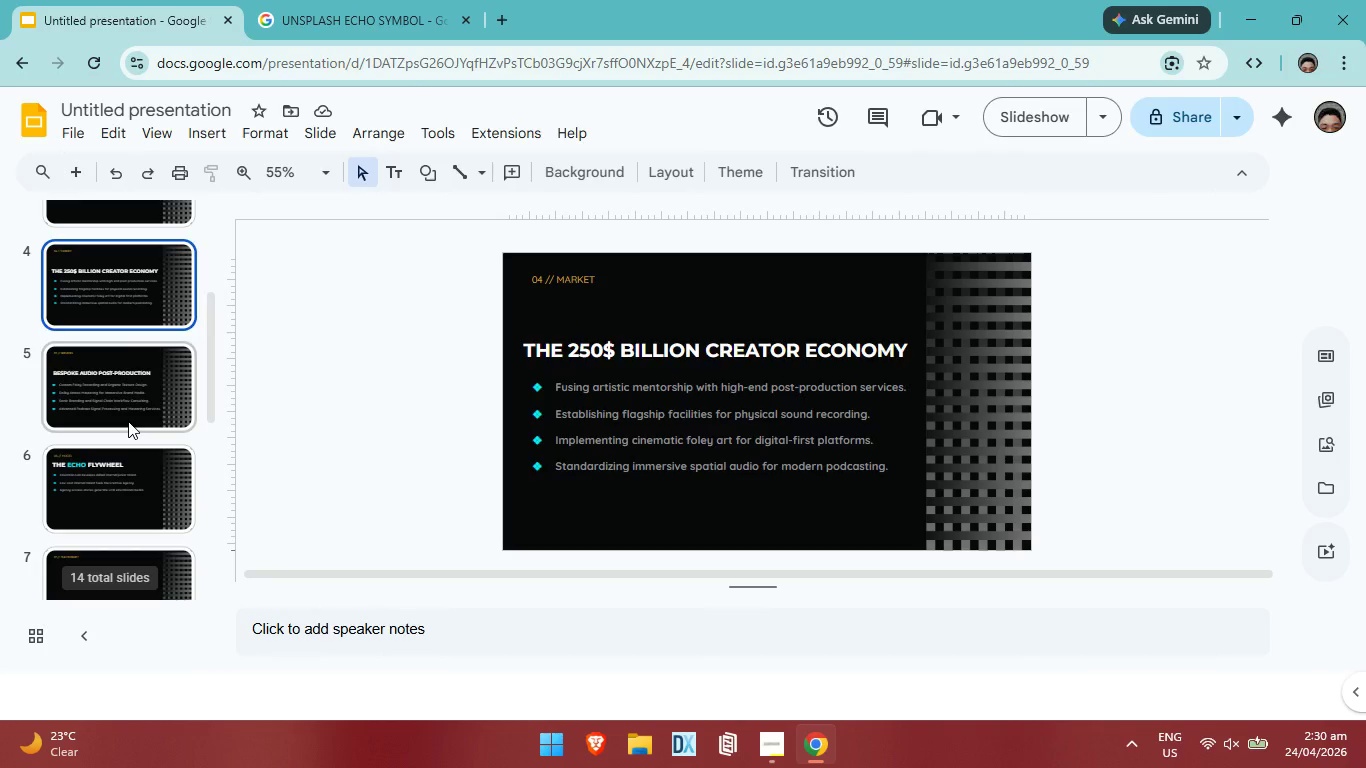 
double_click([130, 500])
 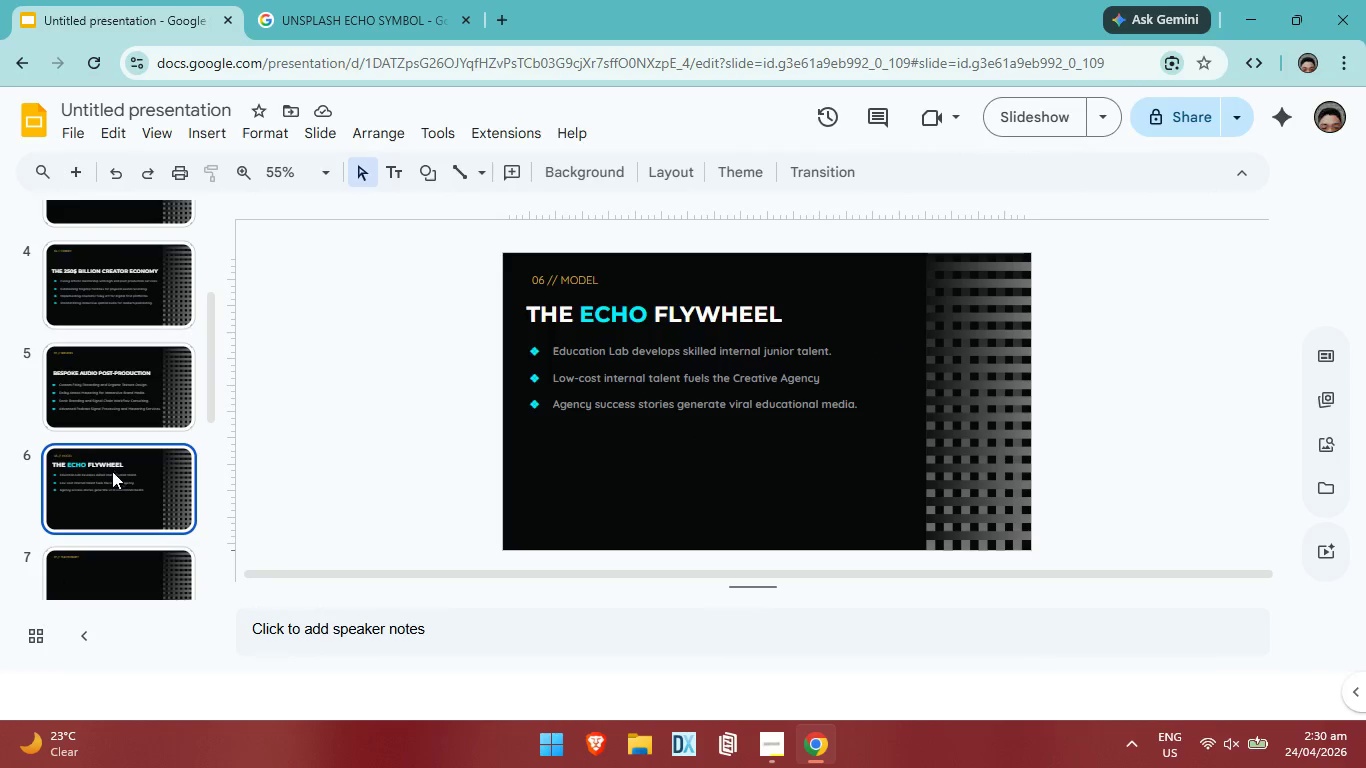 
scroll: coordinate [130, 409], scroll_direction: up, amount: 5.0
 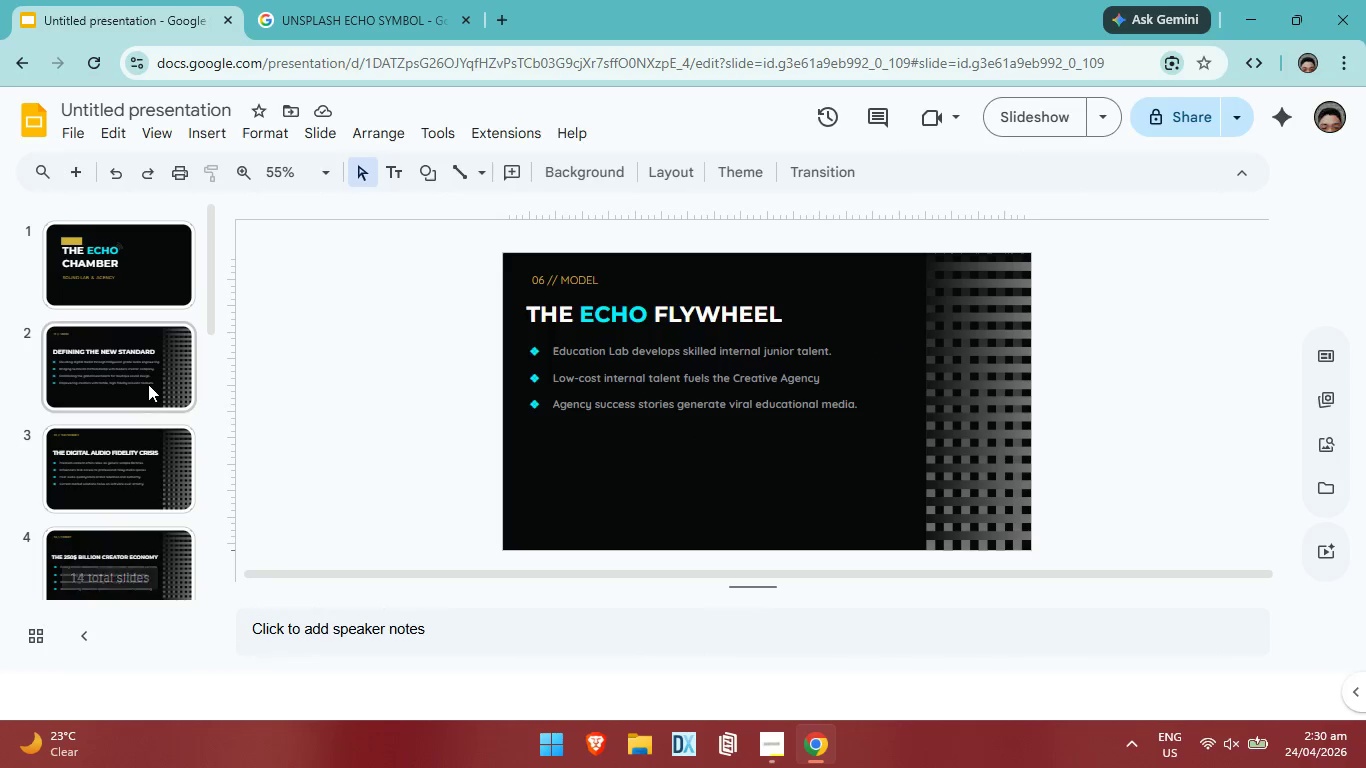 
left_click([148, 384])
 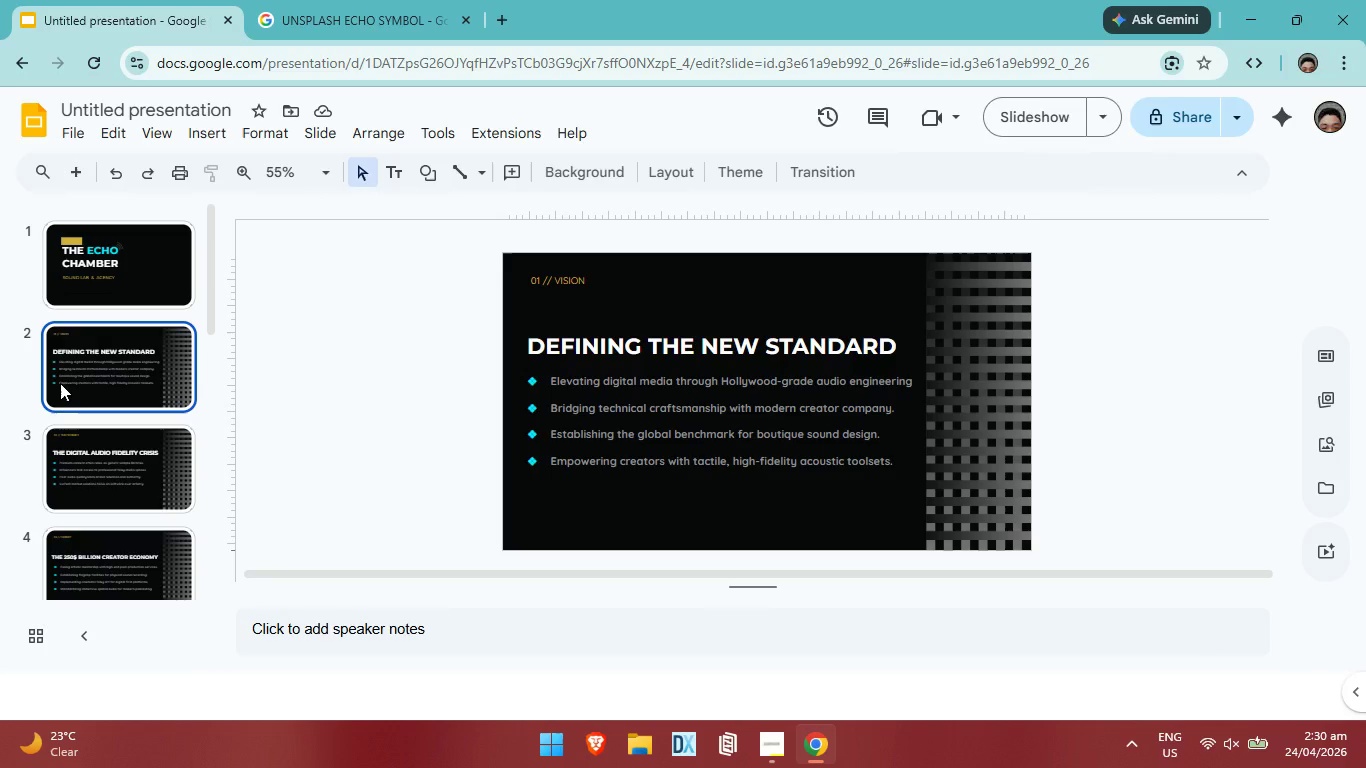 
wait(9.61)
 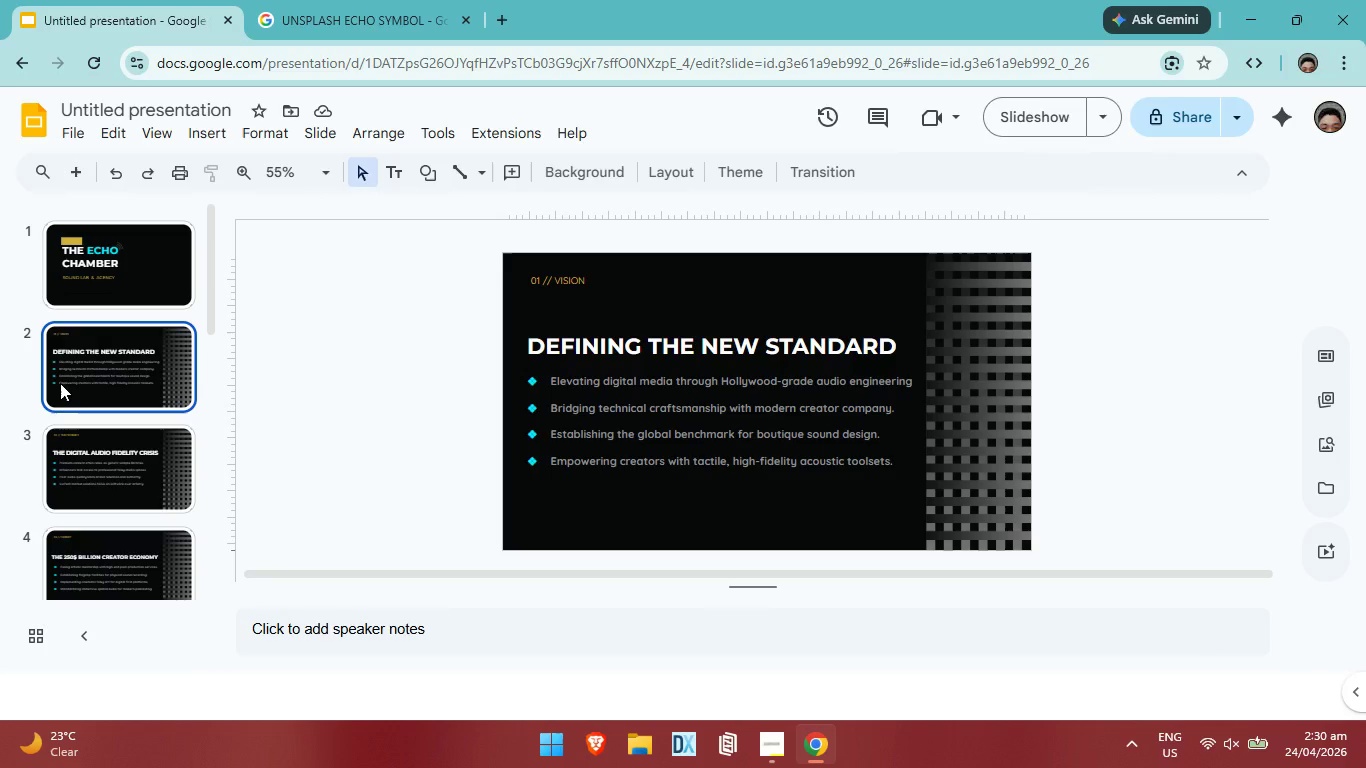 
left_click([132, 462])
 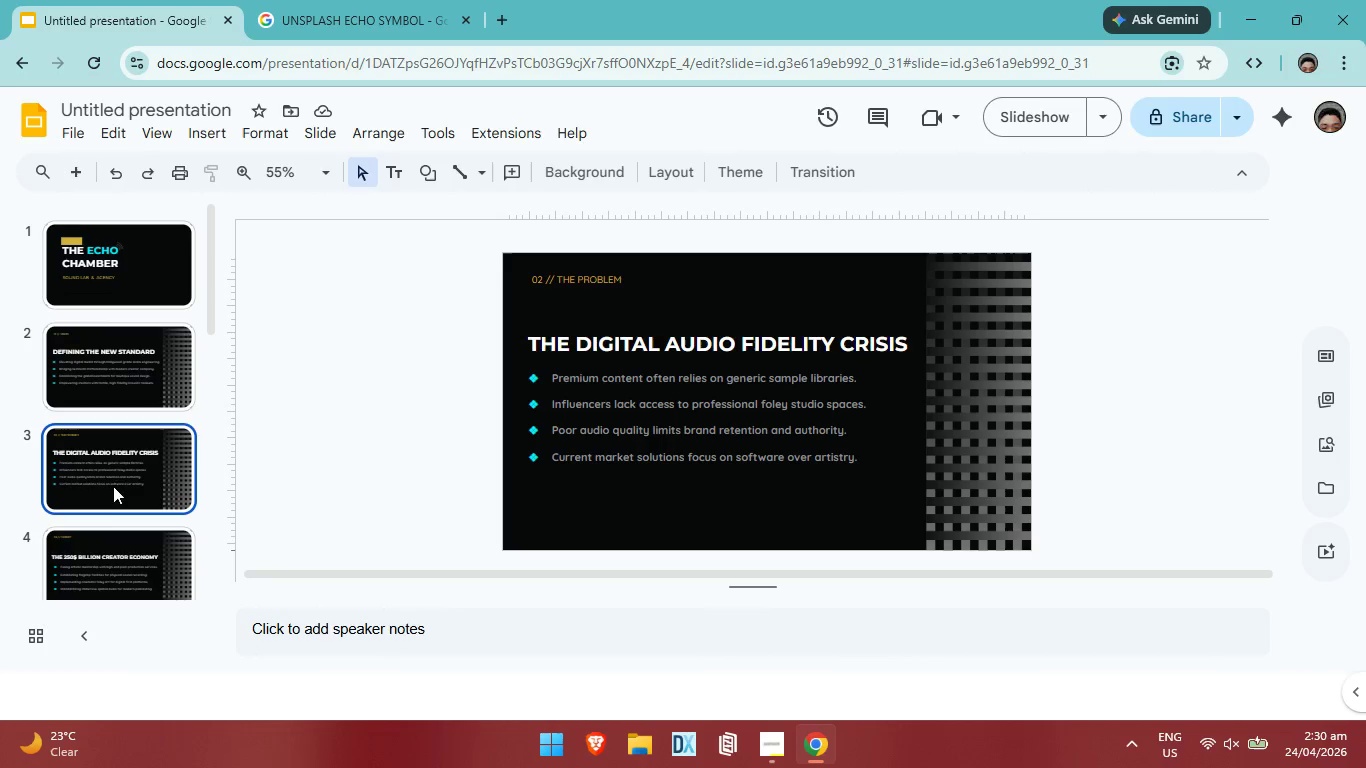 
left_click_drag(start_coordinate=[118, 546], to_coordinate=[111, 541])
 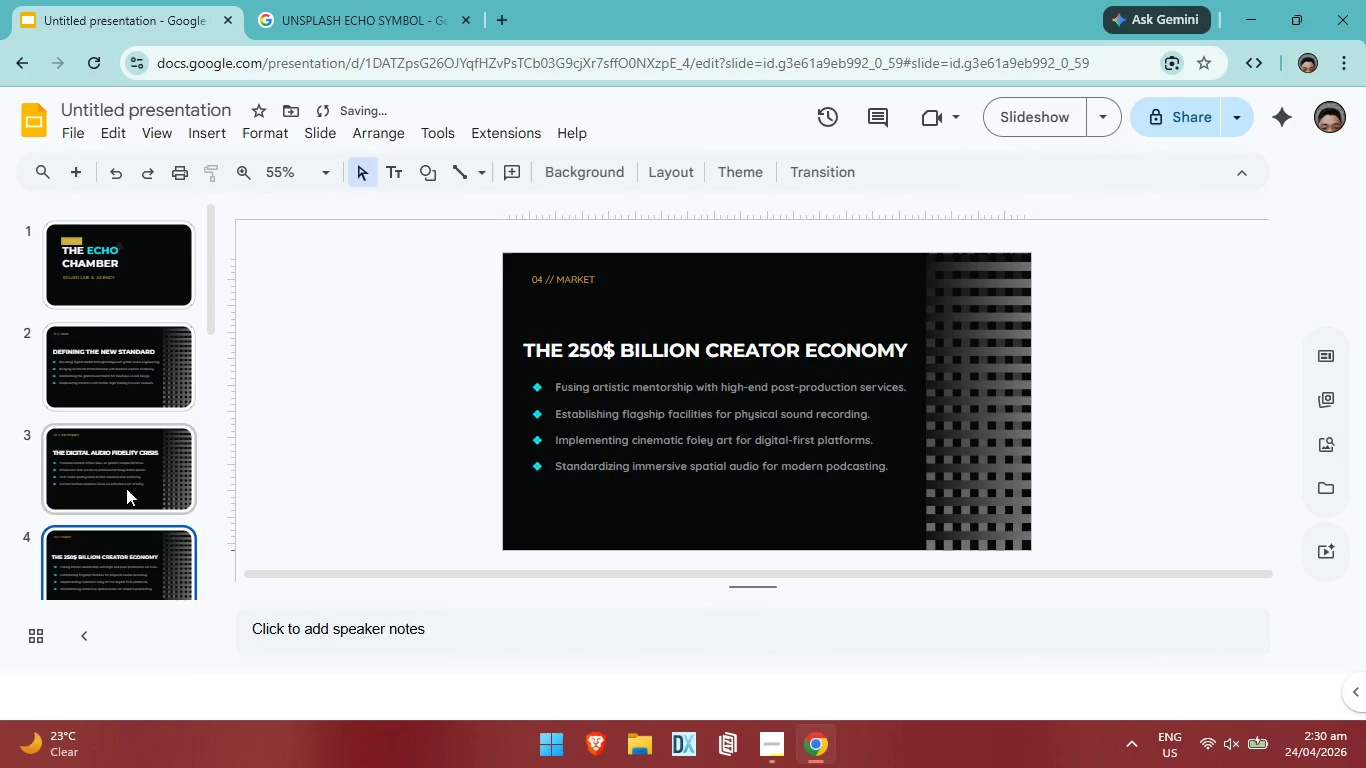 
left_click([126, 488])
 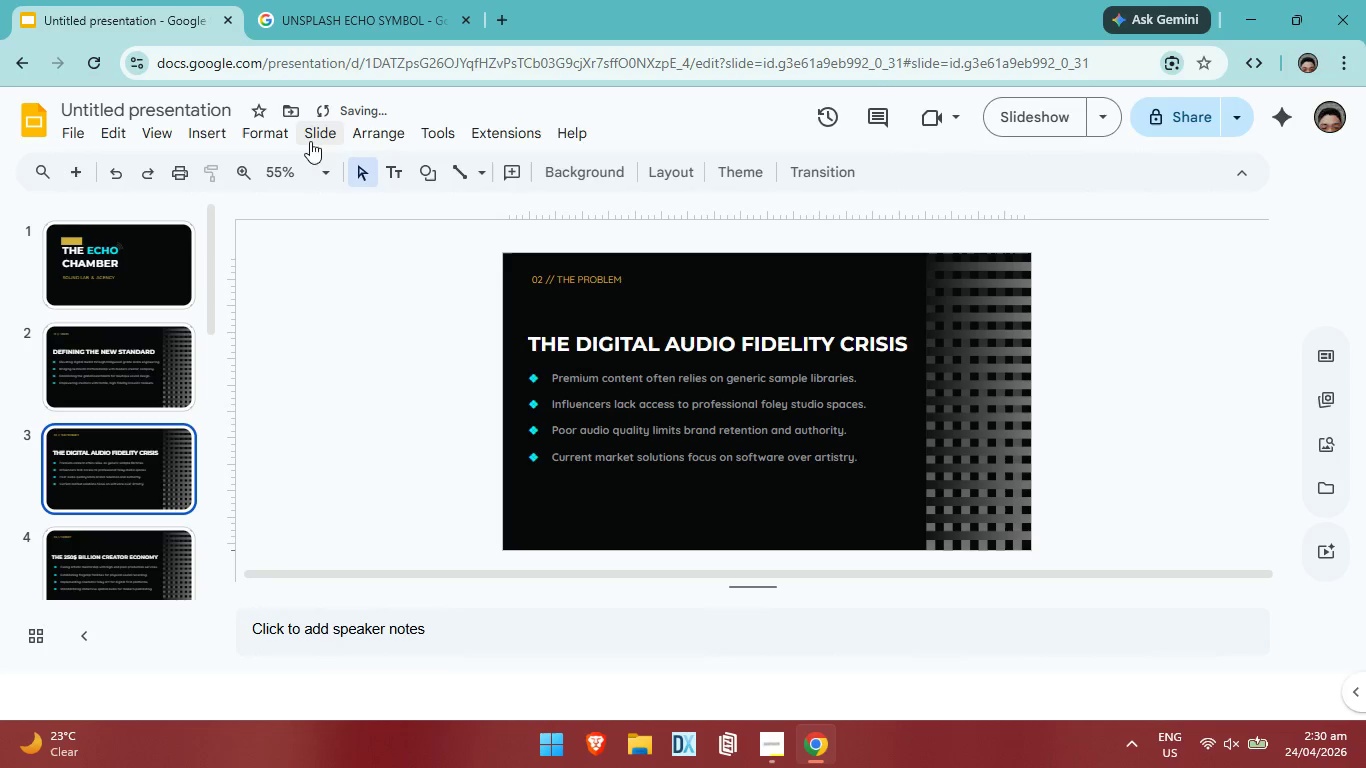 
left_click([311, 125])
 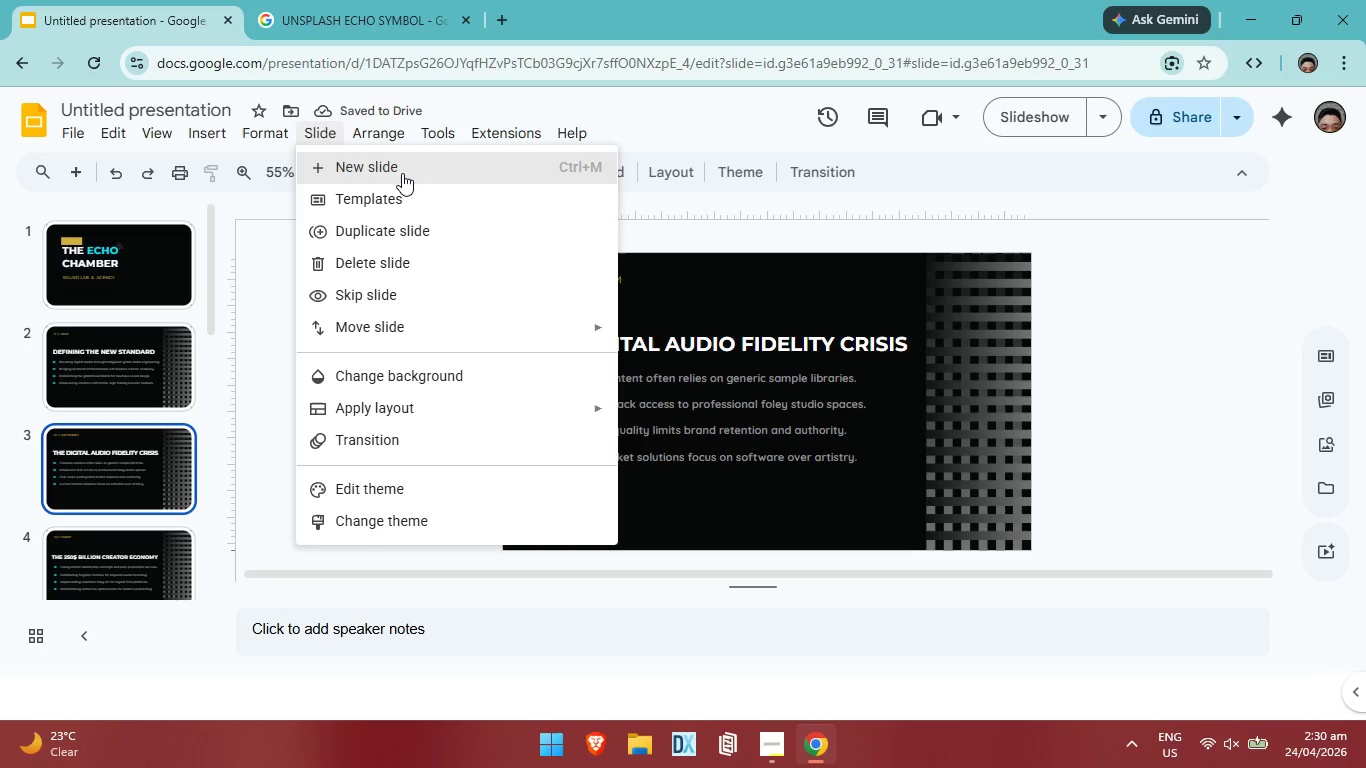 
left_click([402, 173])
 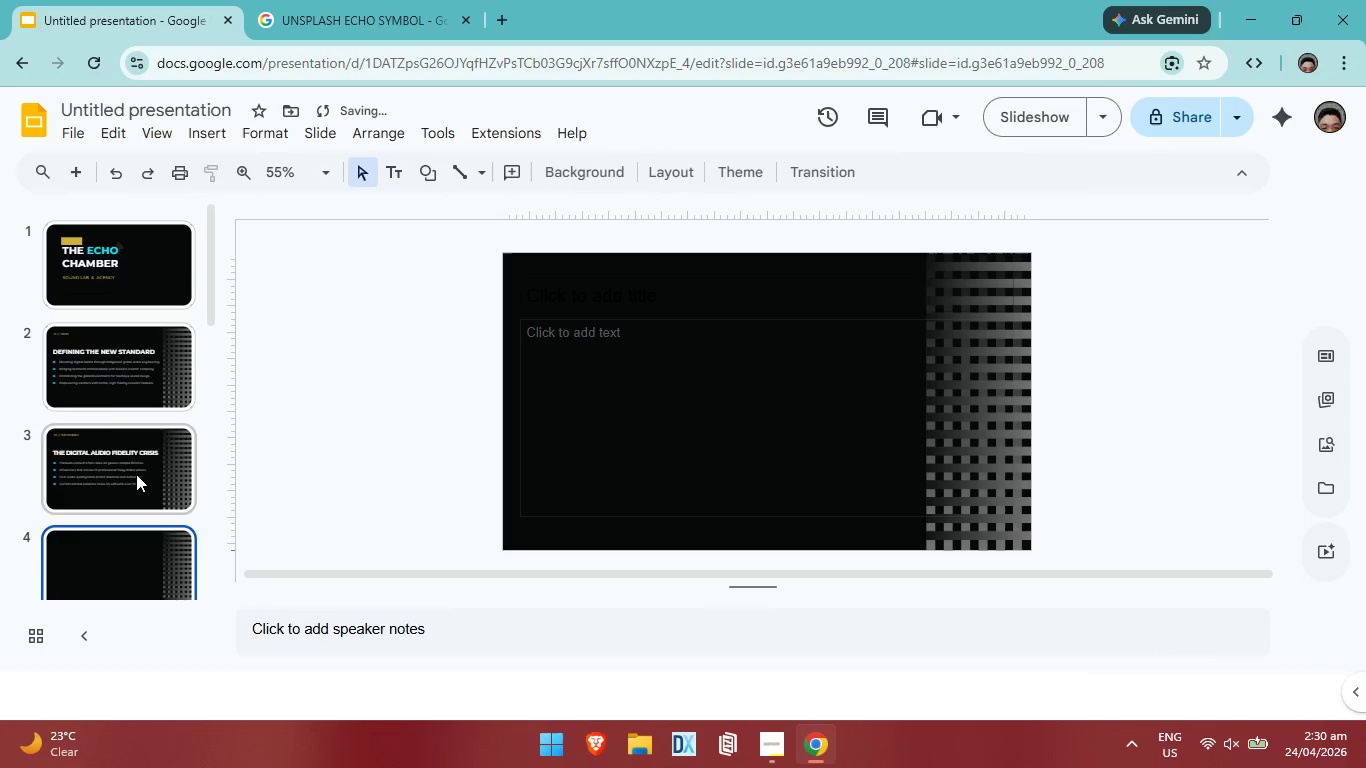 
left_click([134, 468])
 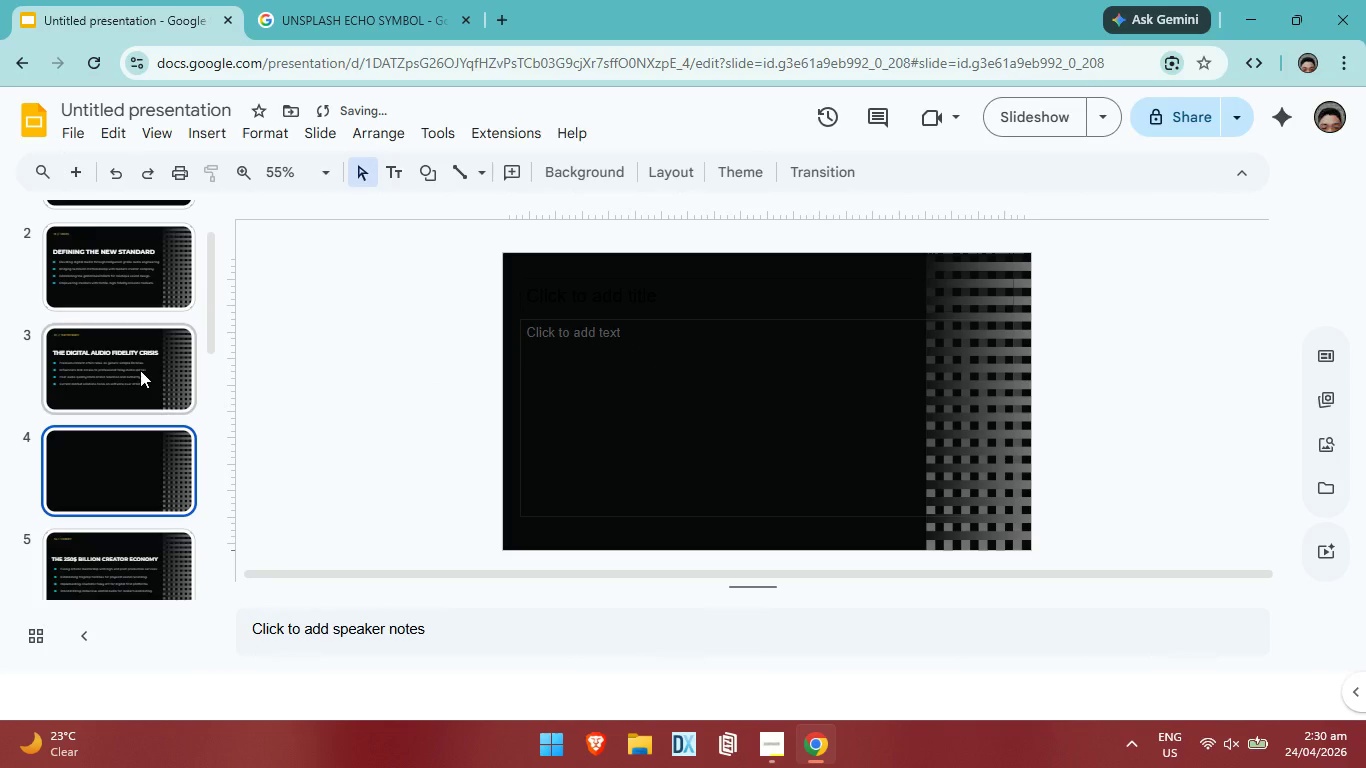 
scroll: coordinate [134, 476], scroll_direction: none, amount: 0.0
 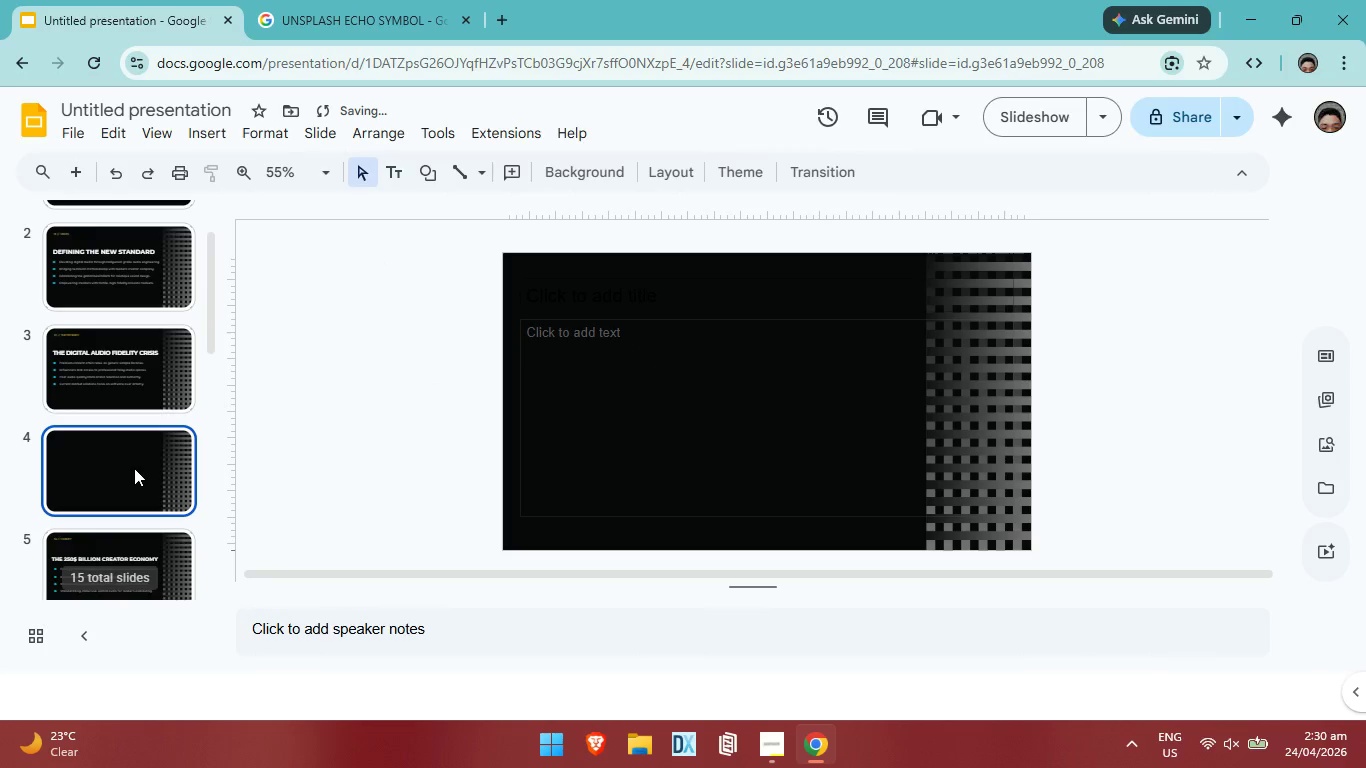 
left_click([140, 370])
 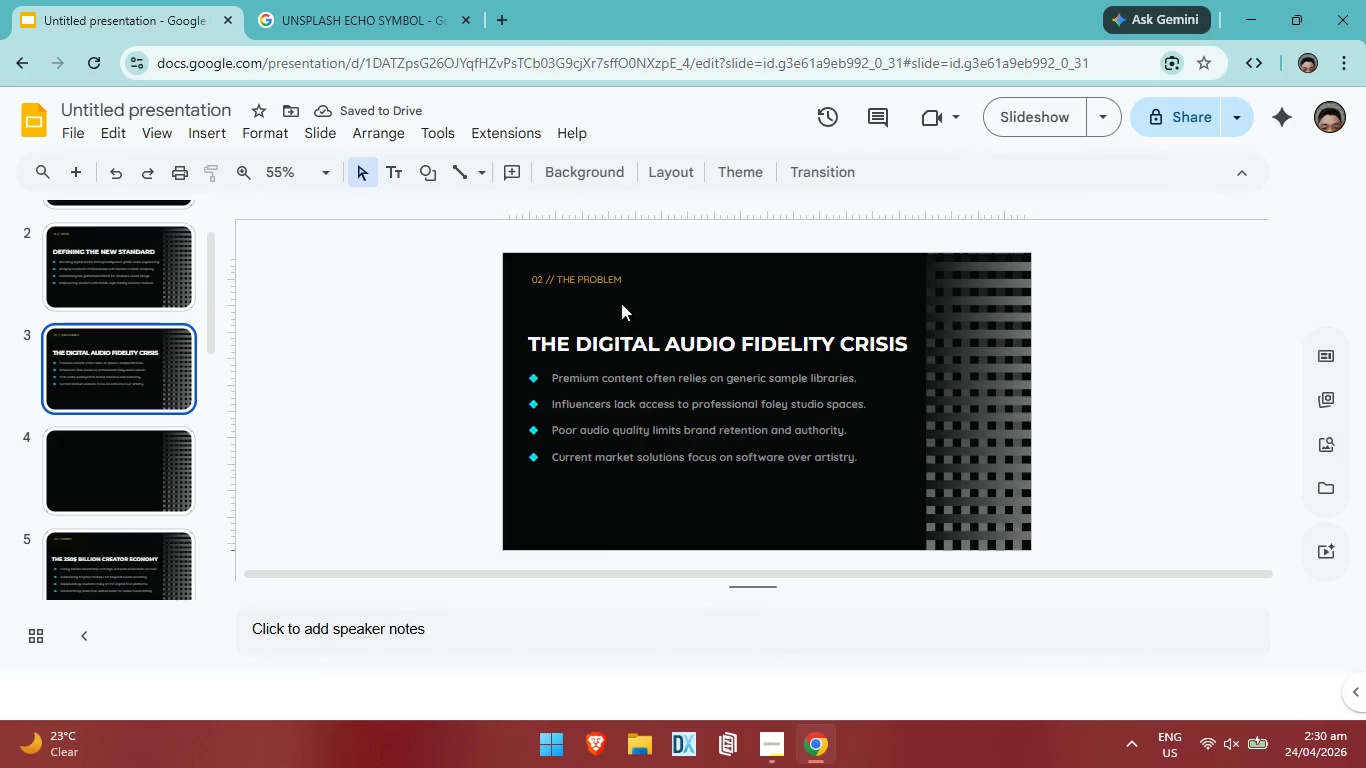 
left_click([621, 284])
 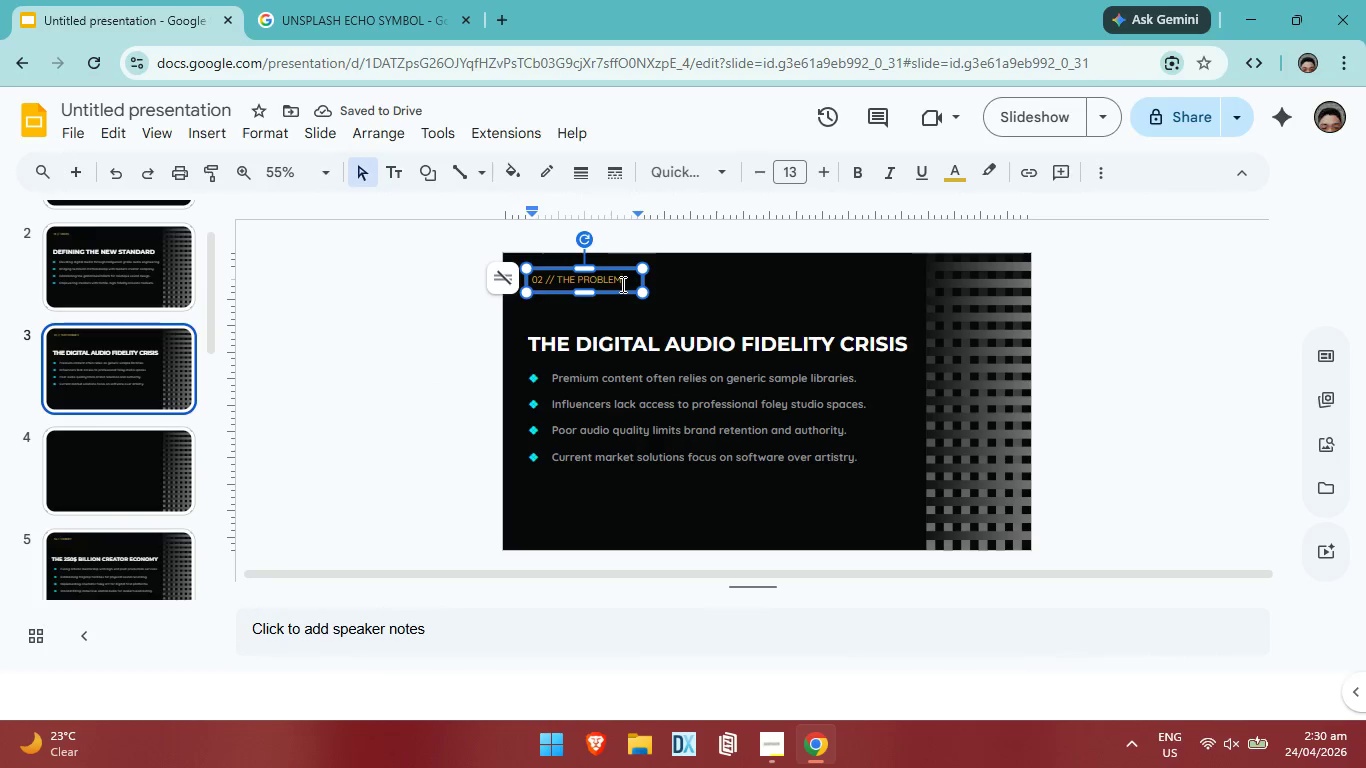 
key(Control+C)
 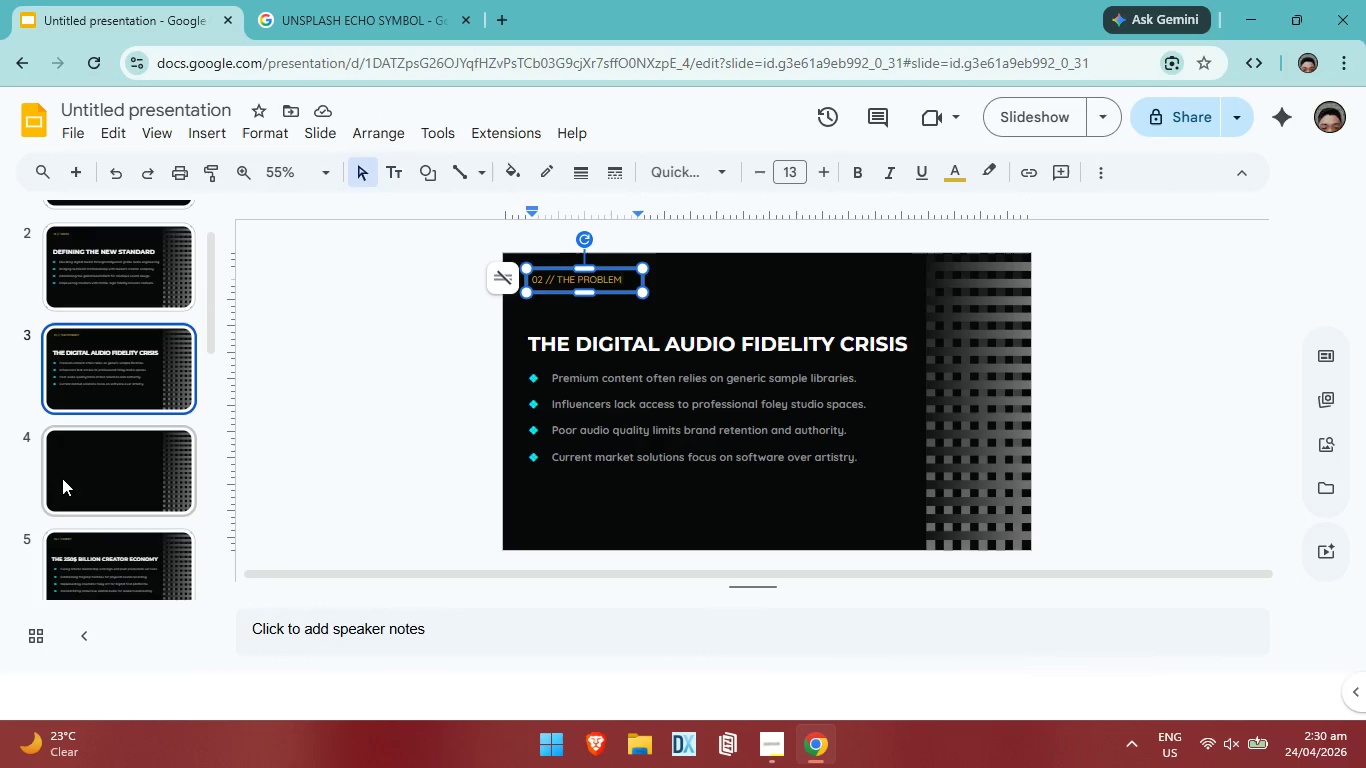 
left_click([62, 478])
 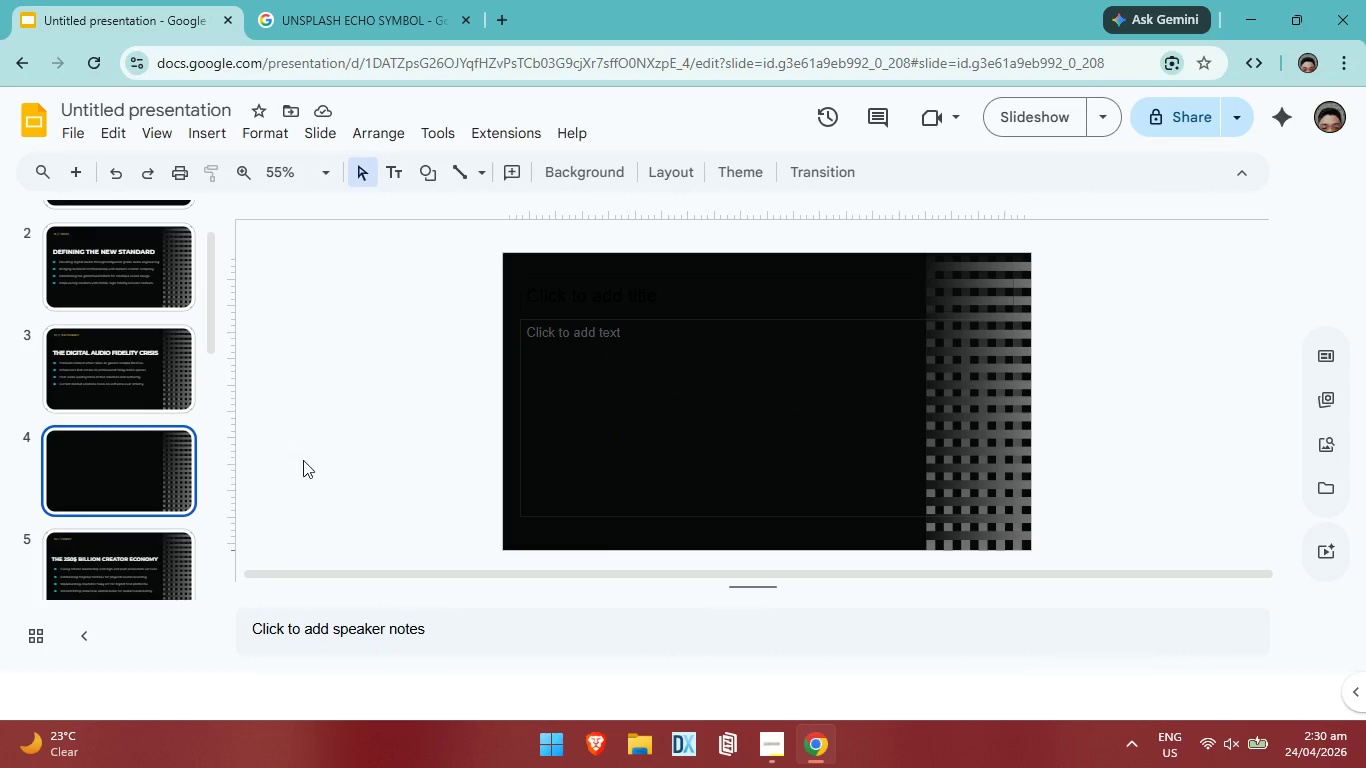 
key(Control+V)
 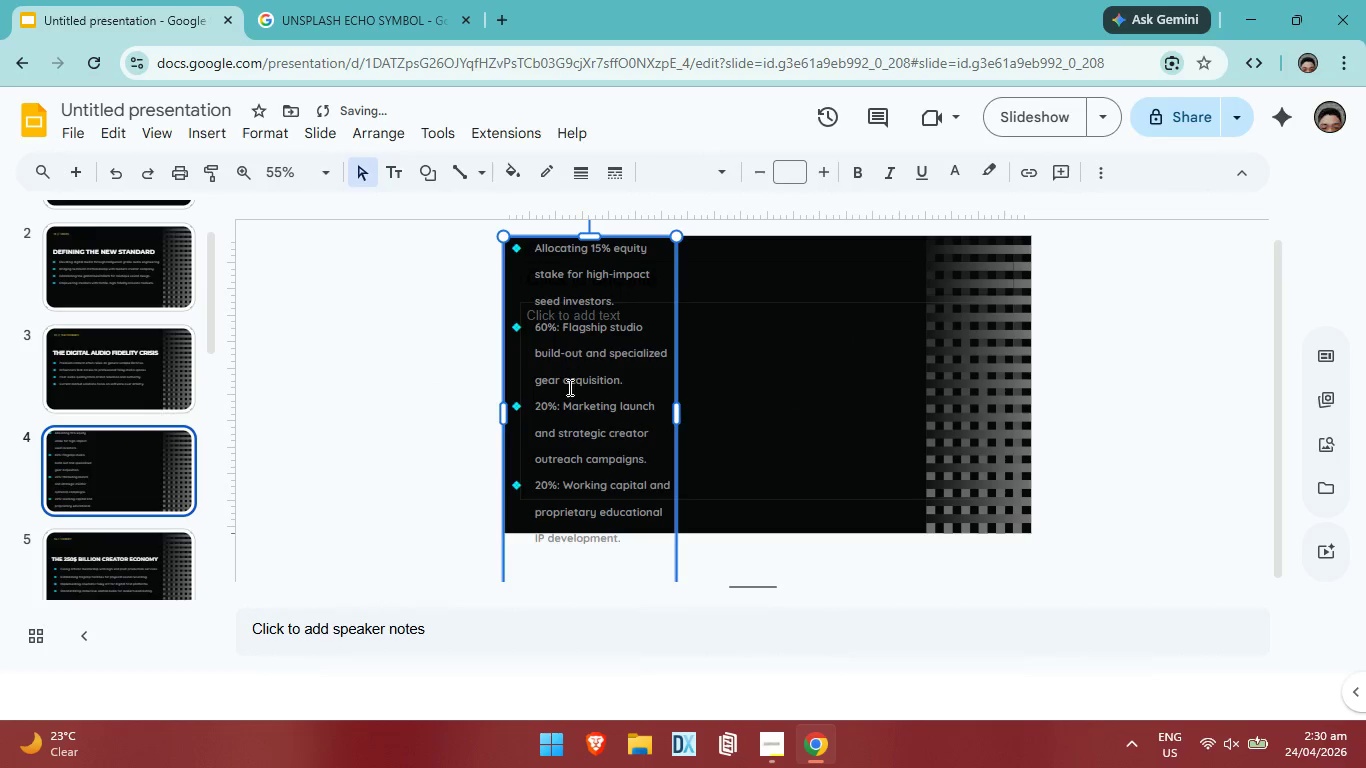 
key(Control+ControlLeft)
 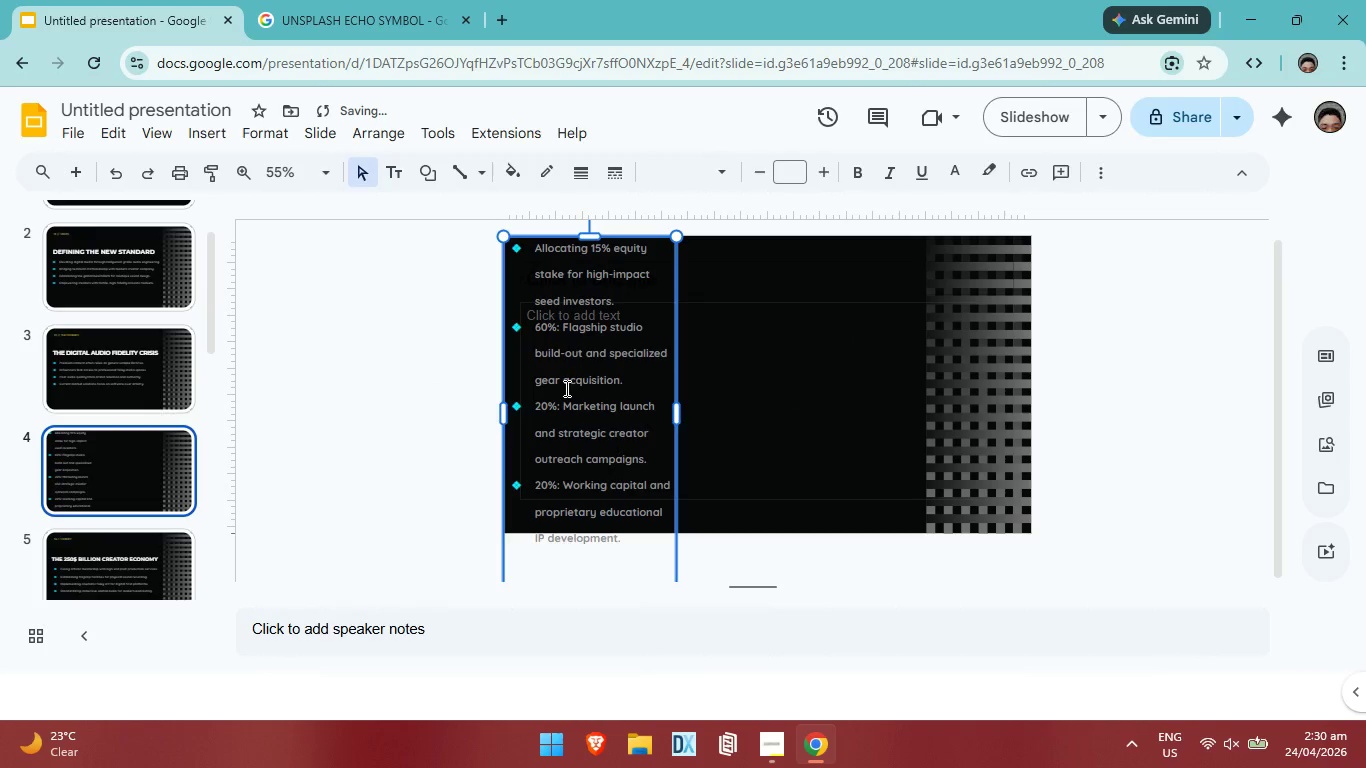 
key(Control+Z)
 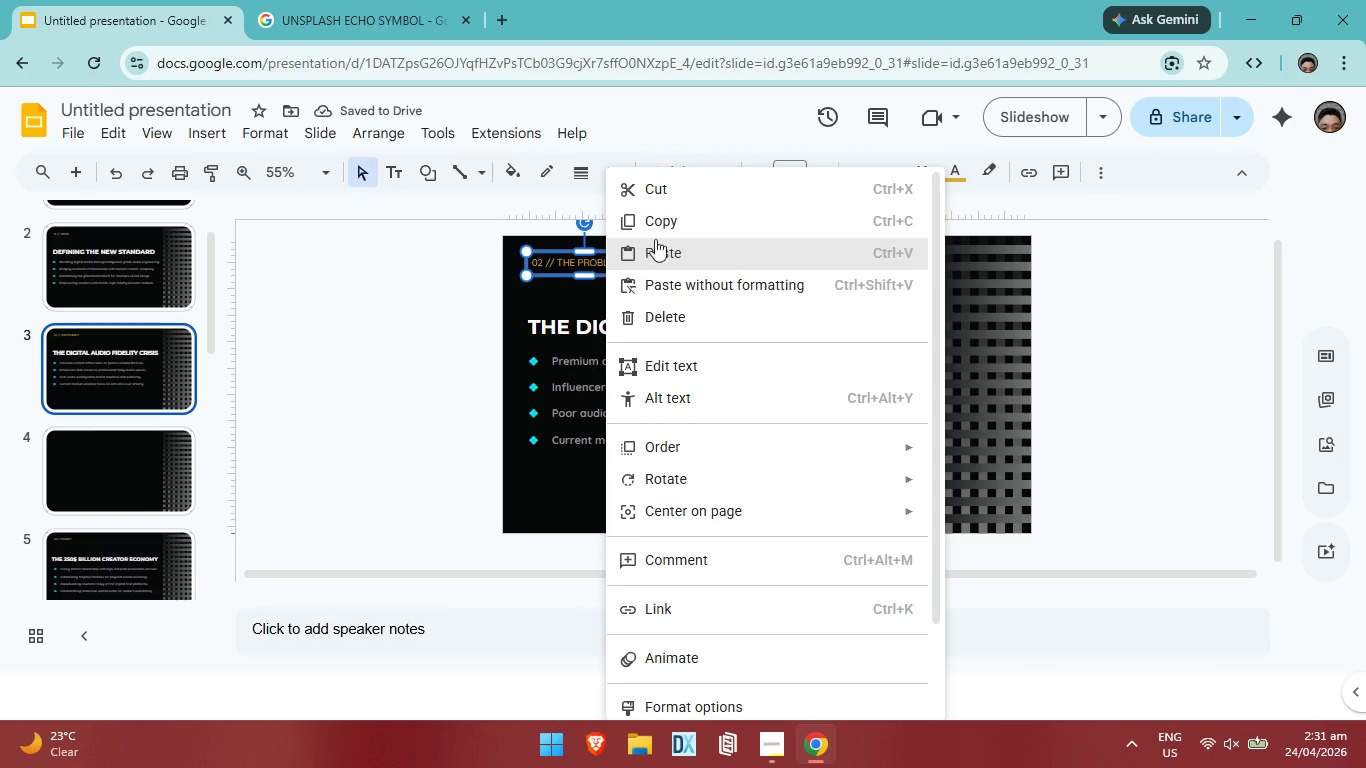 
left_click([663, 220])
 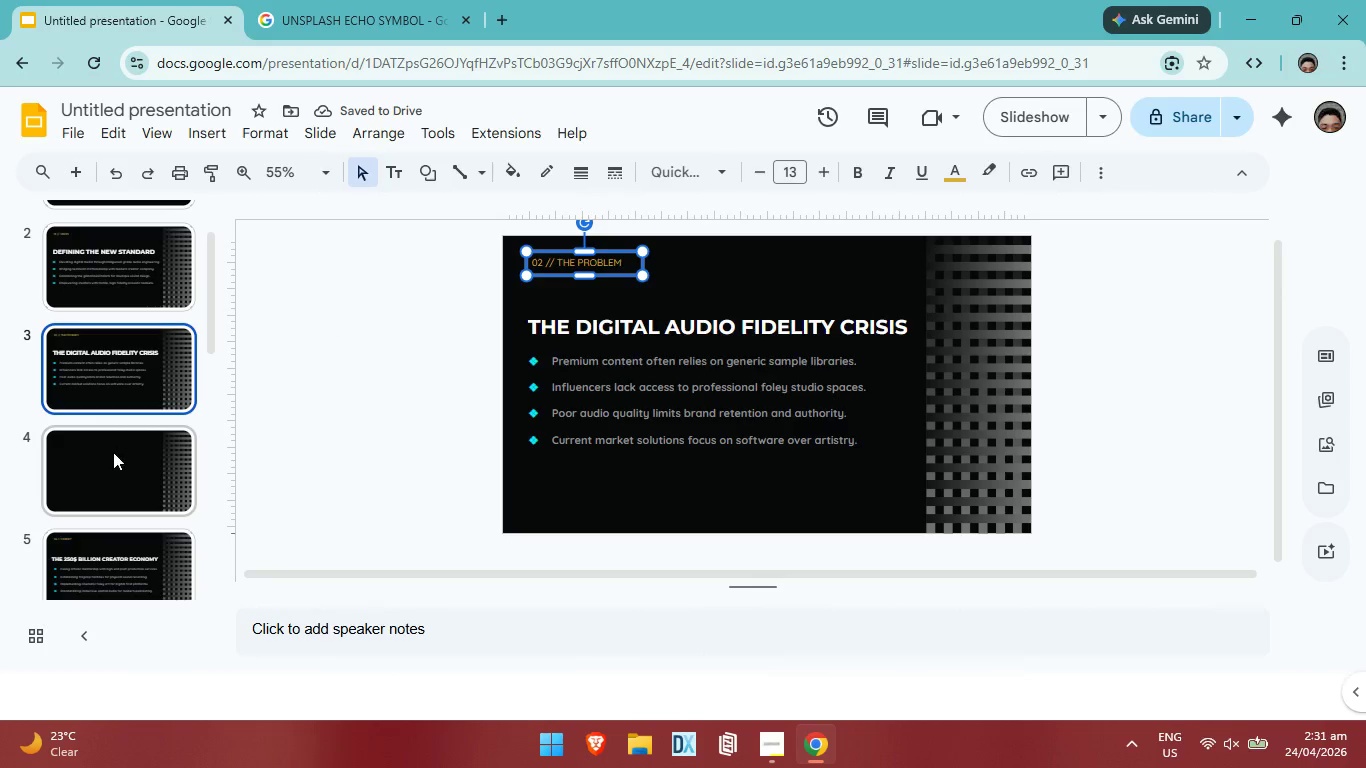 
left_click([113, 452])
 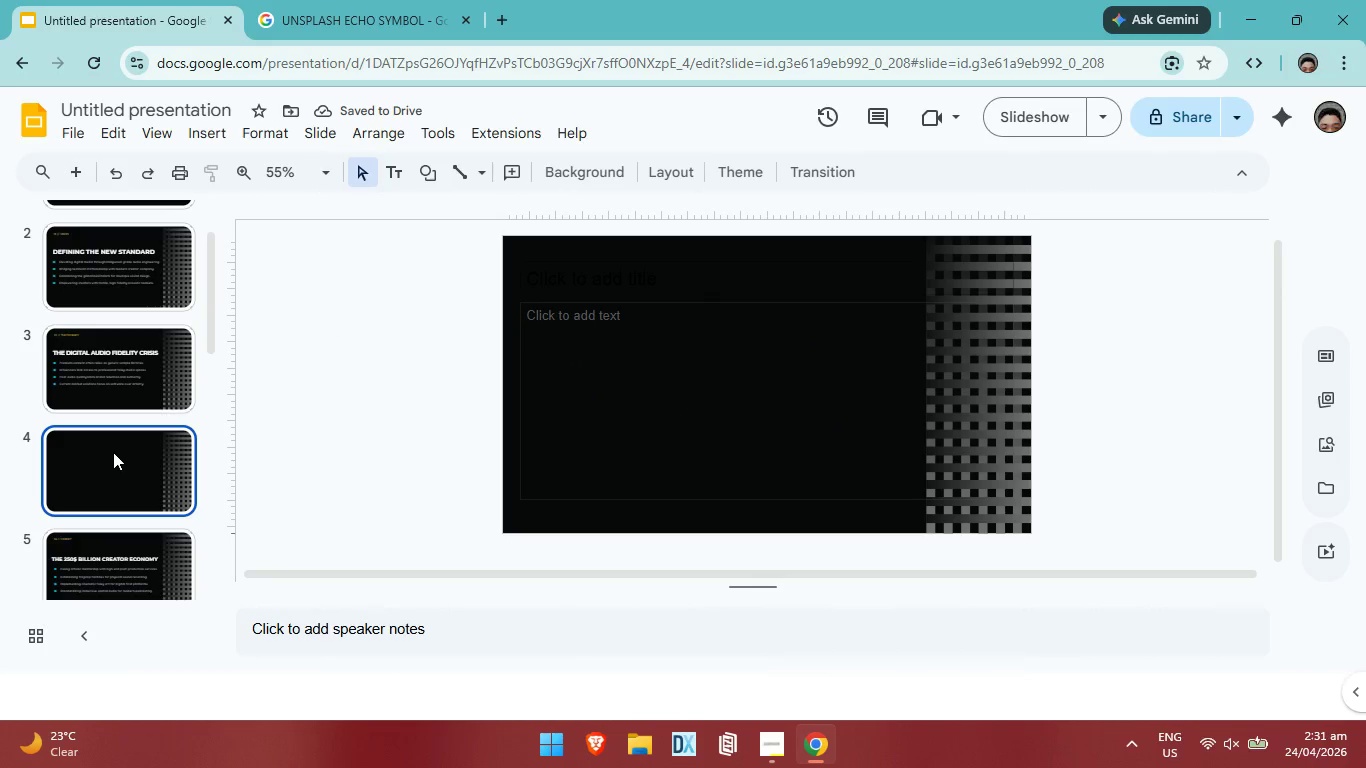 
key(Control+V)
 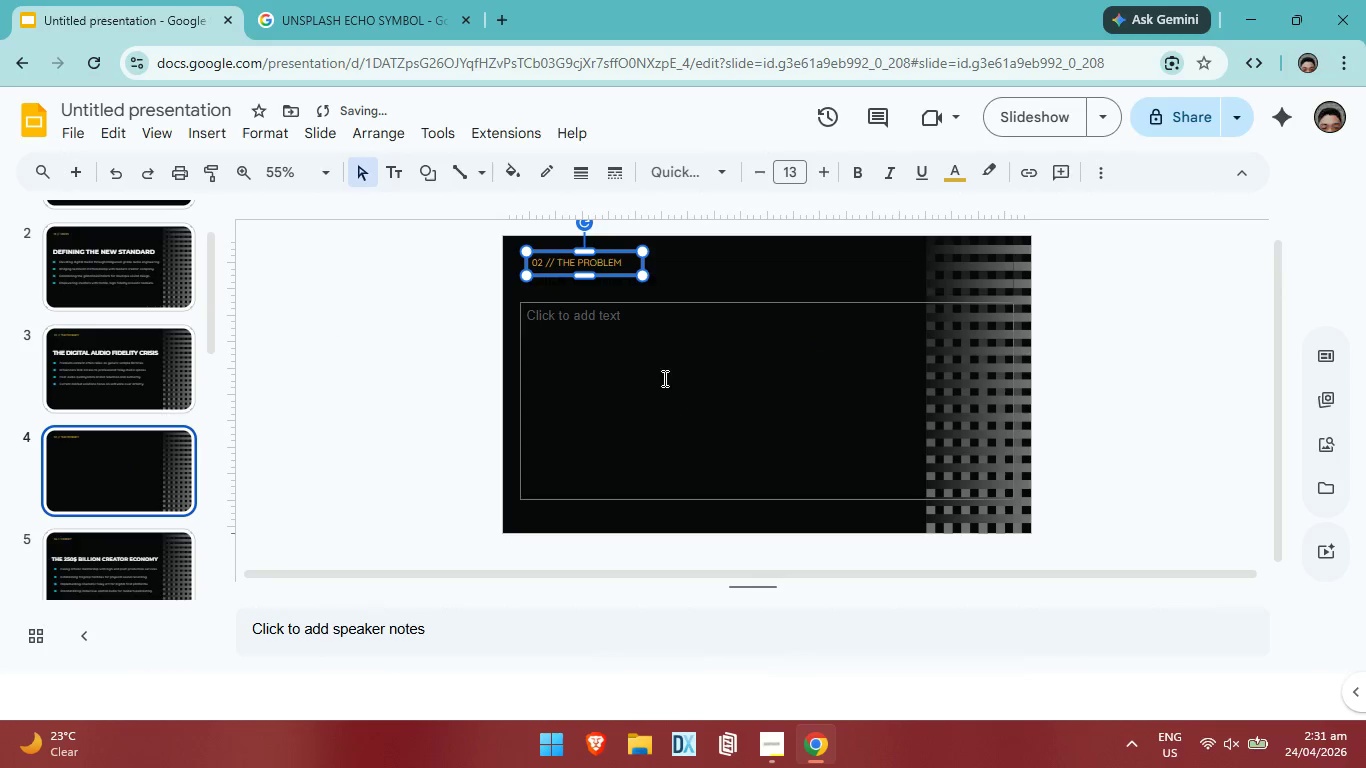 
left_click([665, 374])
 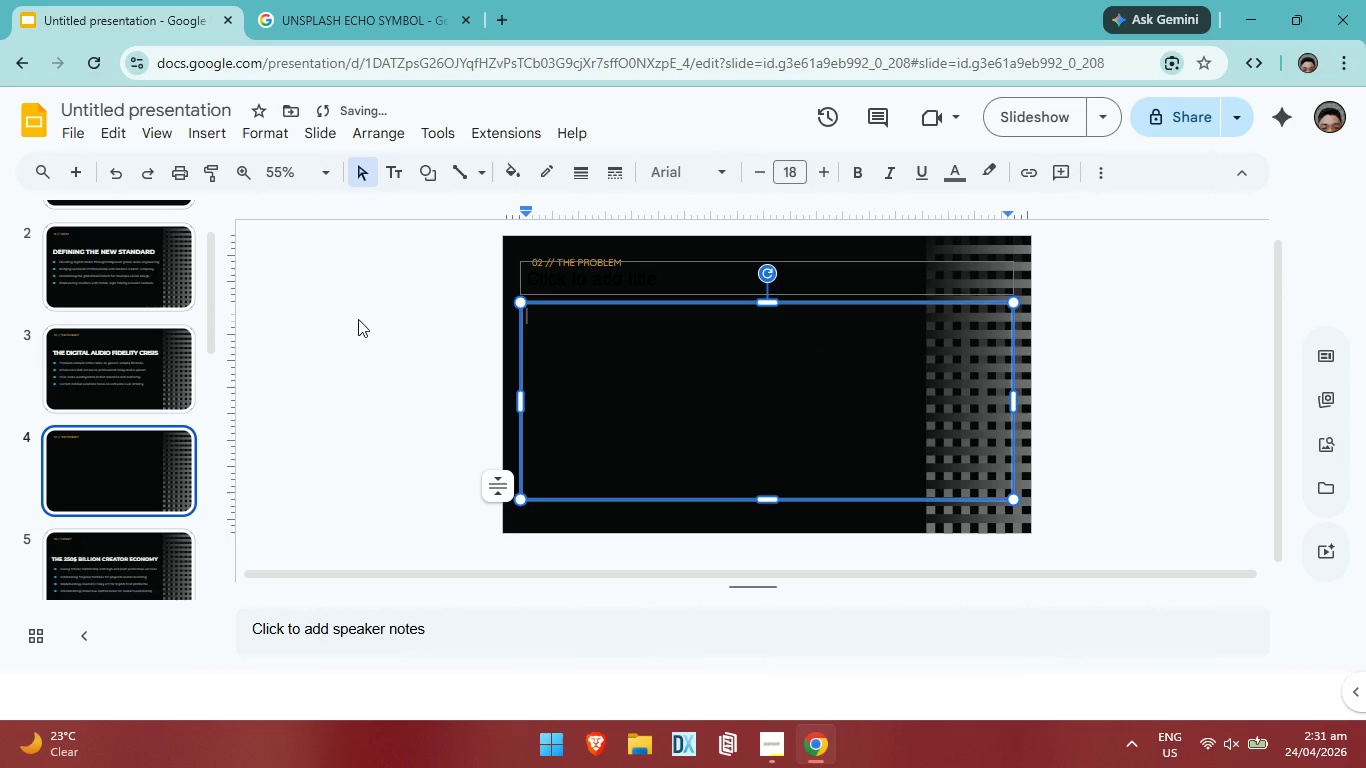 
left_click([156, 353])
 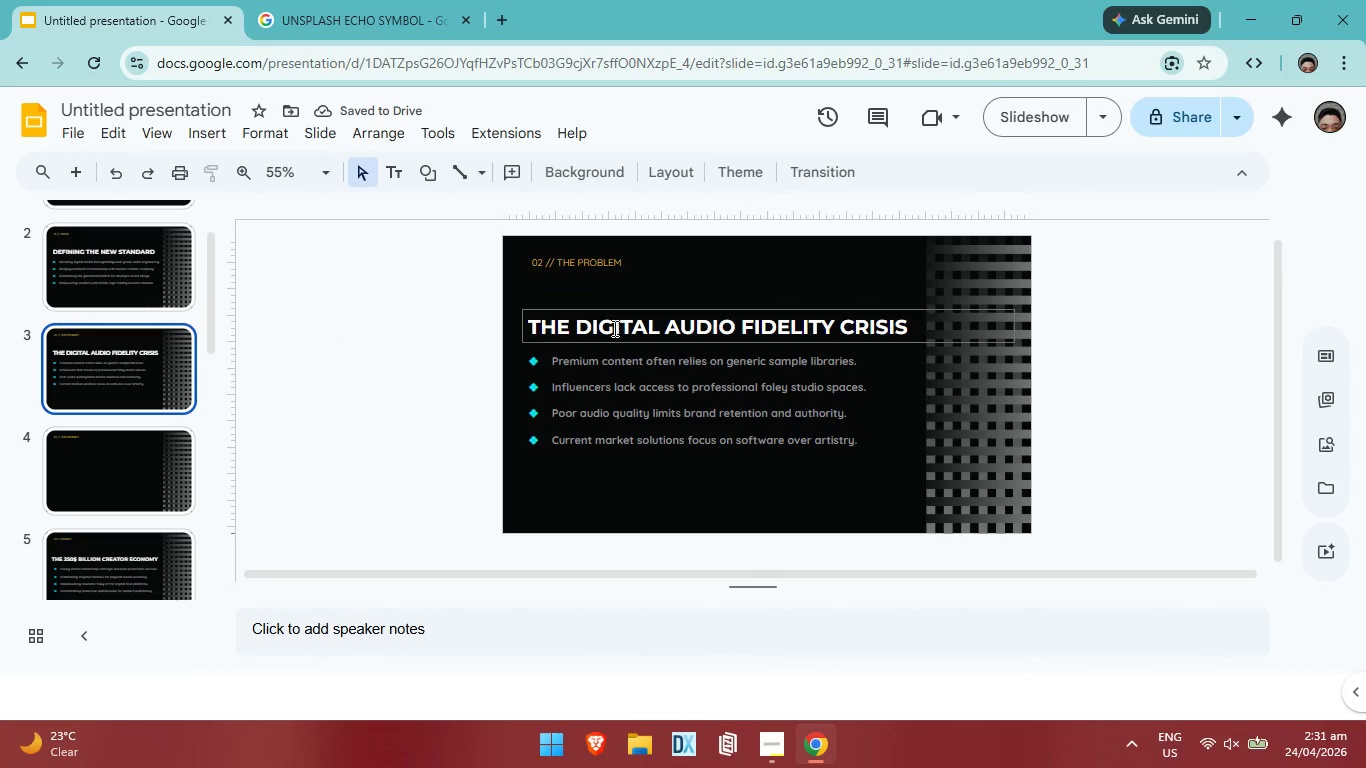 
left_click([614, 331])
 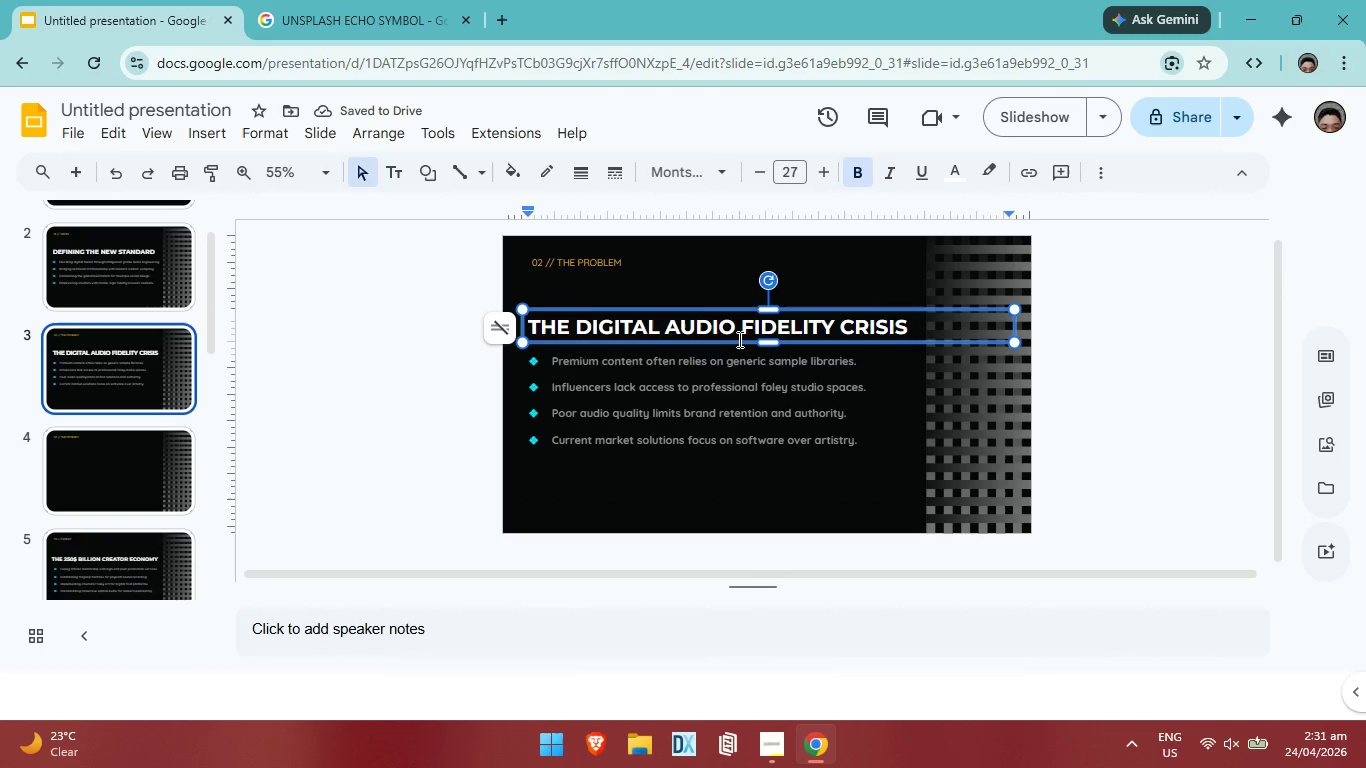 
key(Control+A)
 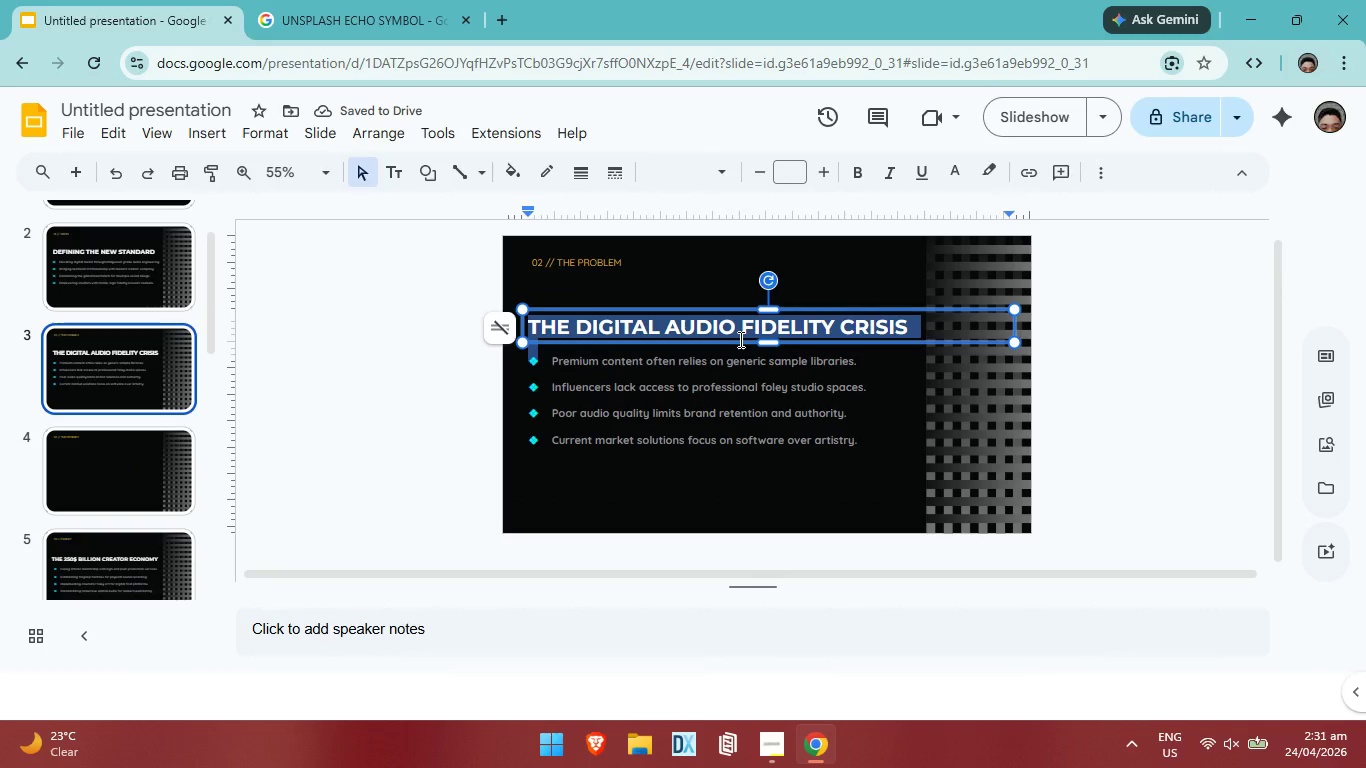 
key(Control+C)
 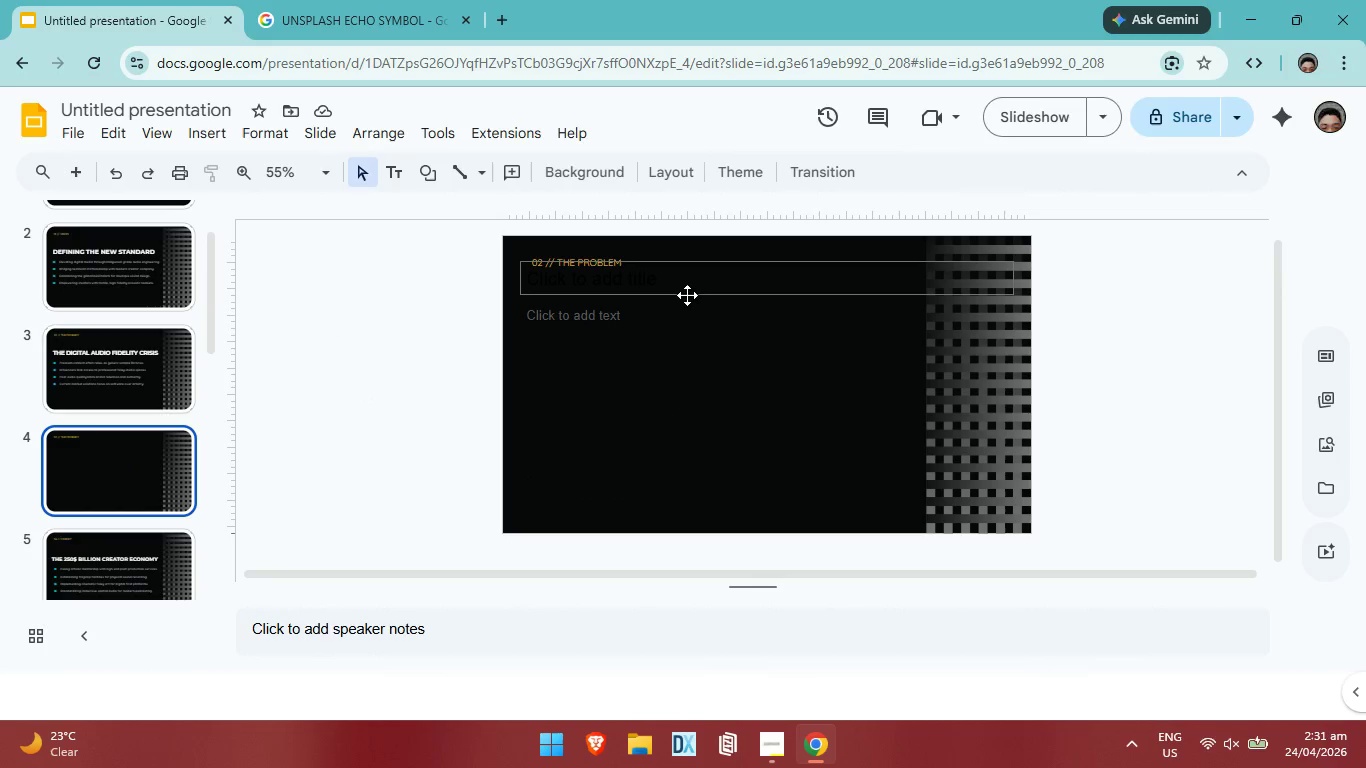 
left_click([686, 293])
 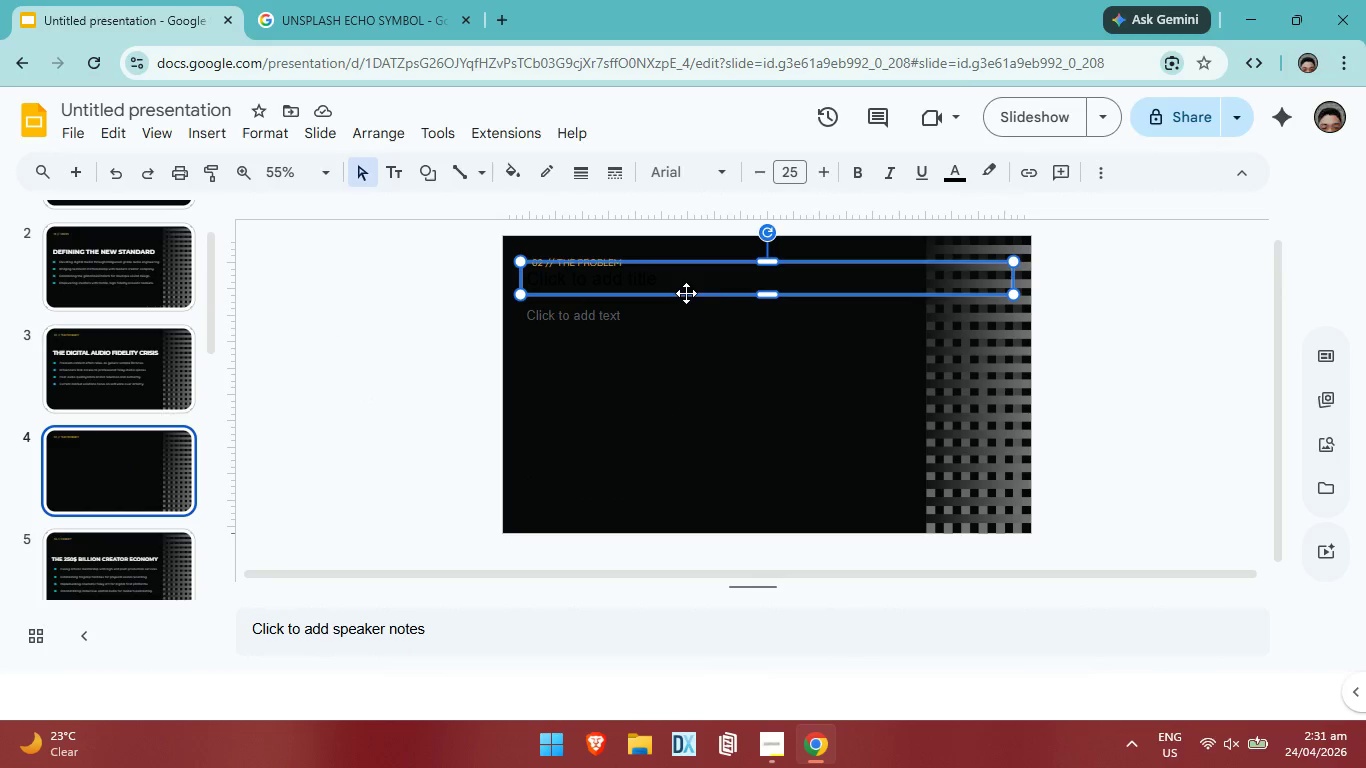 
key(Control+V)
 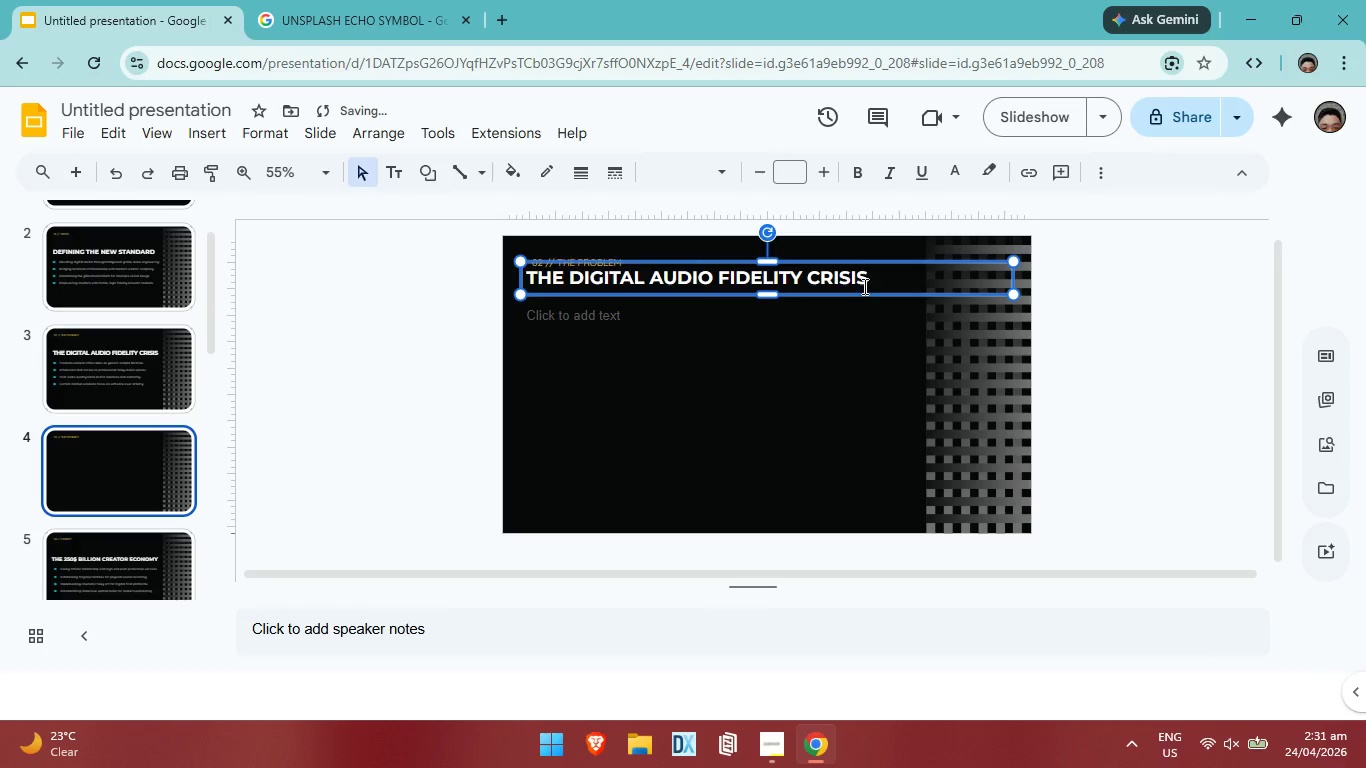 
left_click([824, 322])
 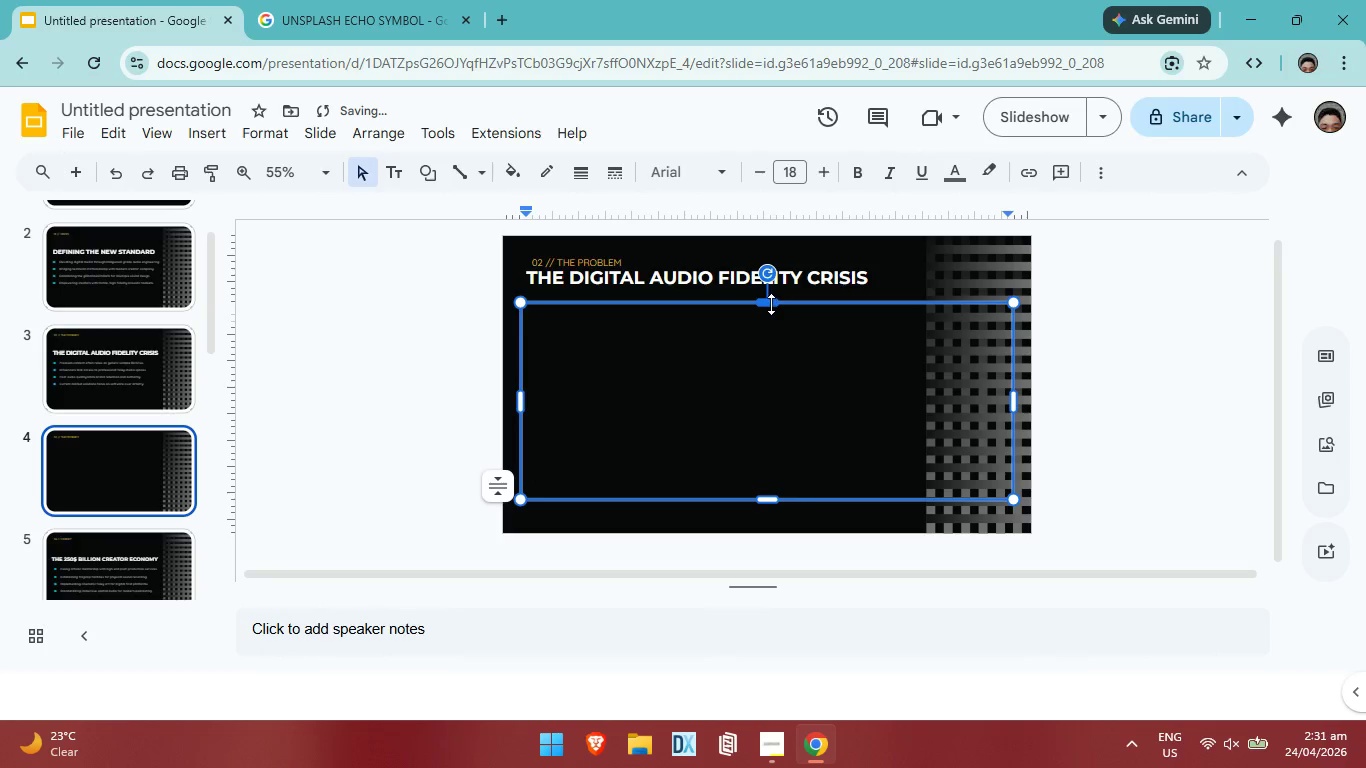 
left_click_drag(start_coordinate=[771, 304], to_coordinate=[769, 352])
 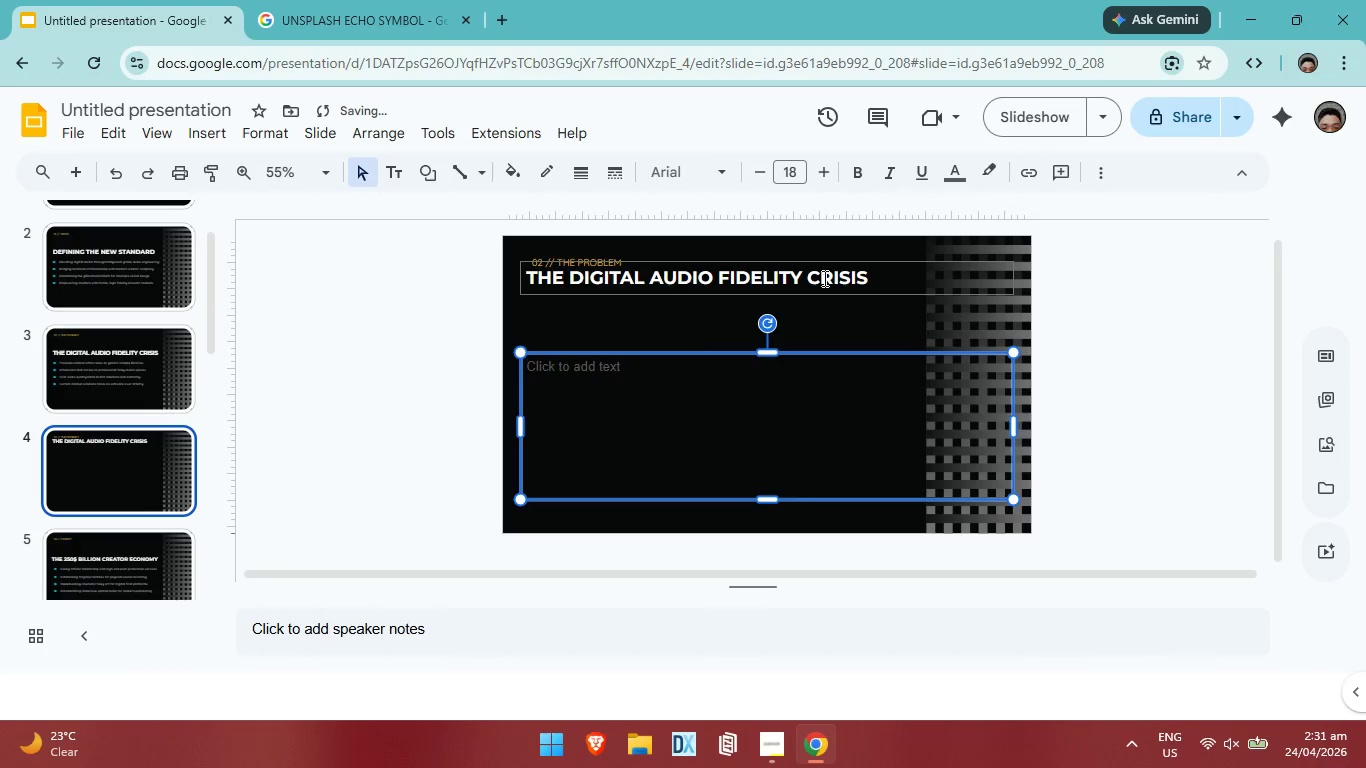 
left_click([823, 278])
 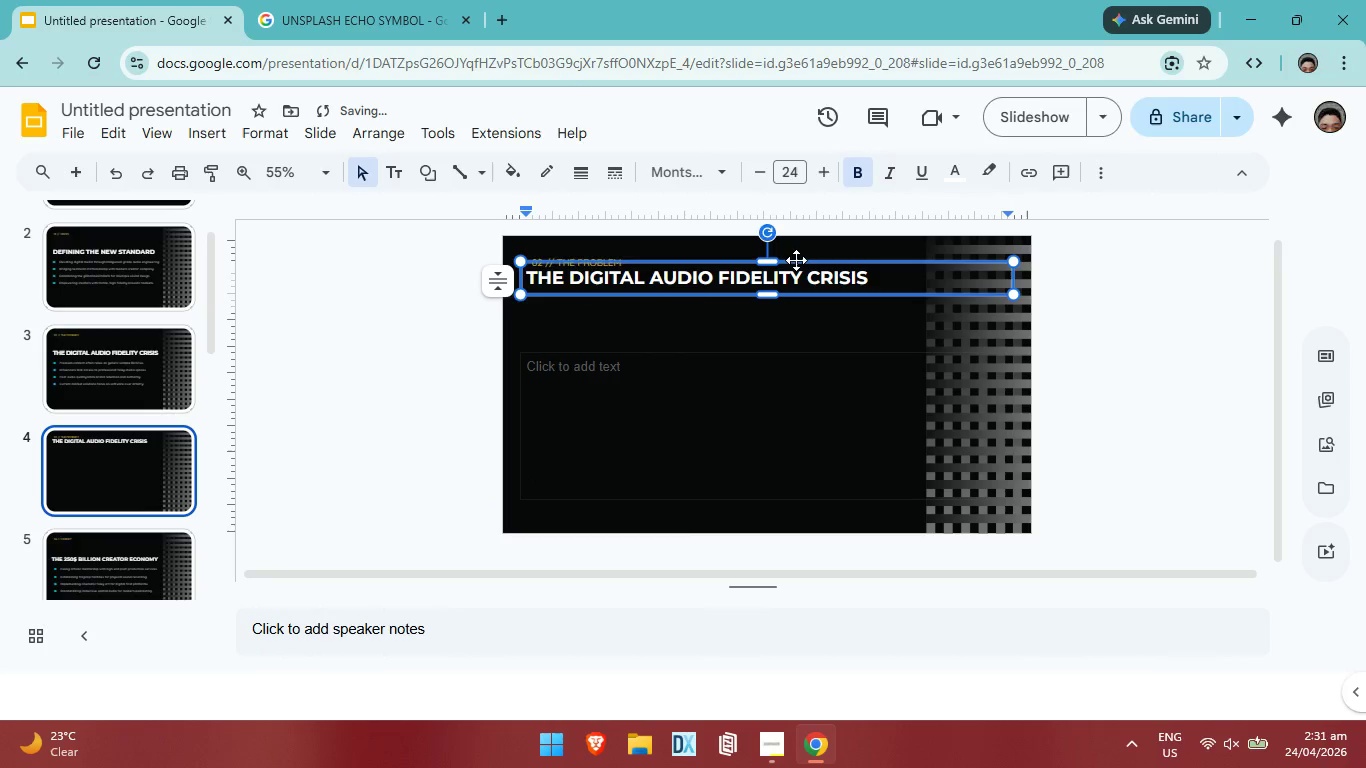 
left_click_drag(start_coordinate=[796, 259], to_coordinate=[794, 306])
 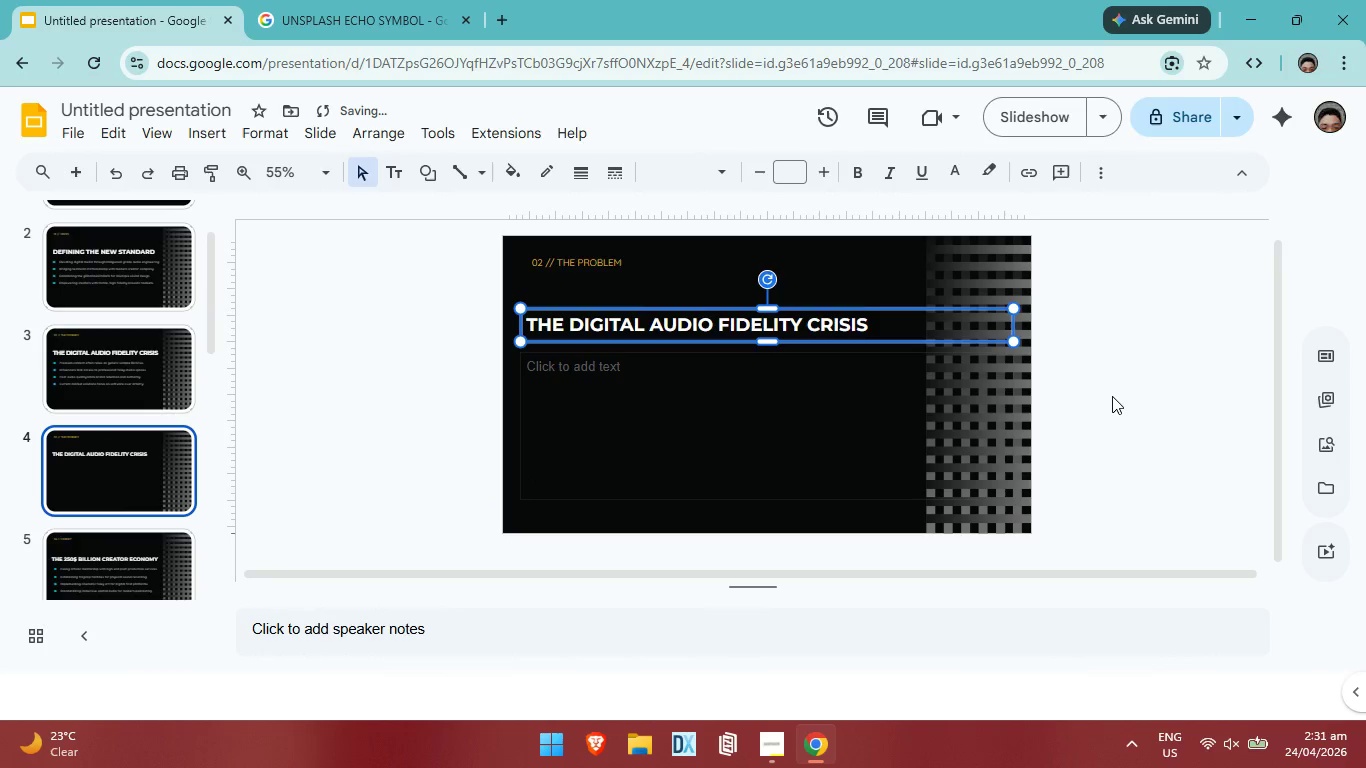 
left_click([1119, 396])
 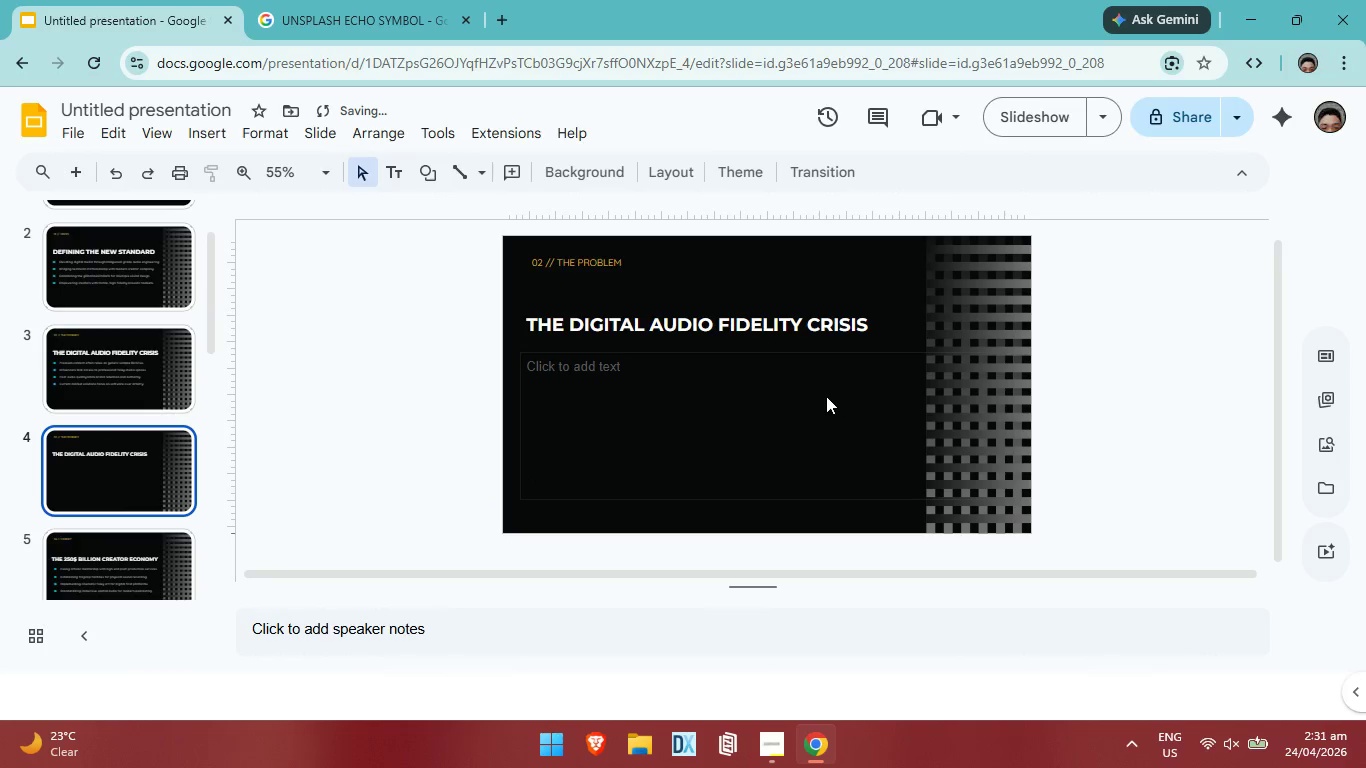 
left_click([826, 396])
 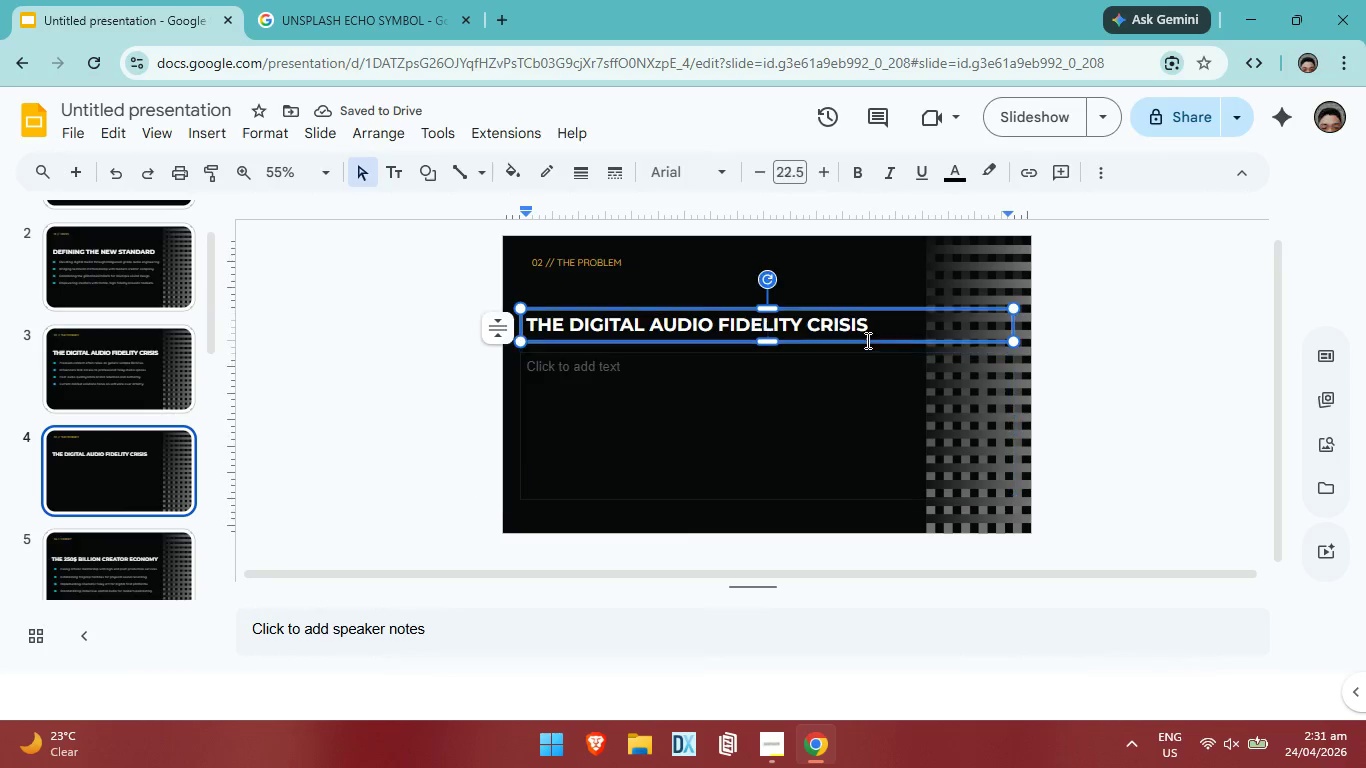 
double_click([866, 338])
 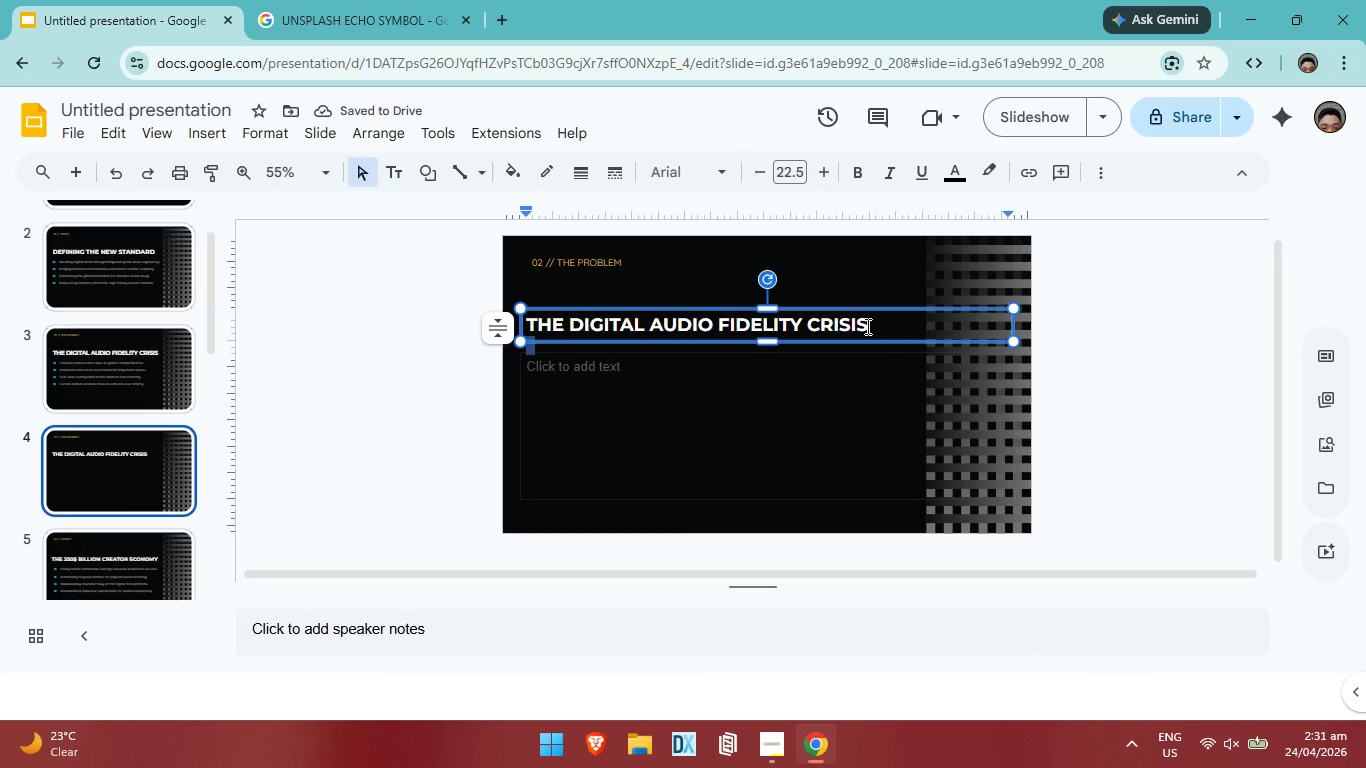 
left_click([866, 326])
 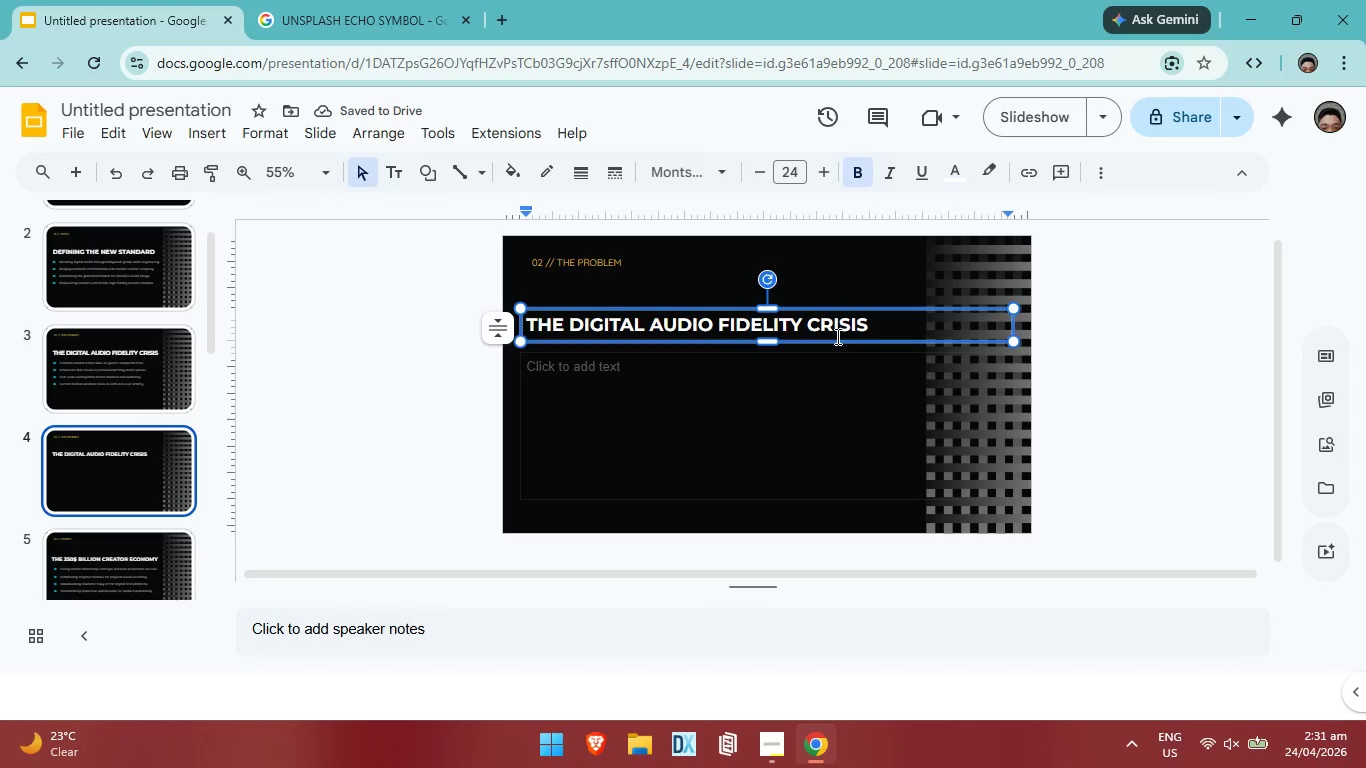 
hold_key(key=Backspace, duration=1.22)
 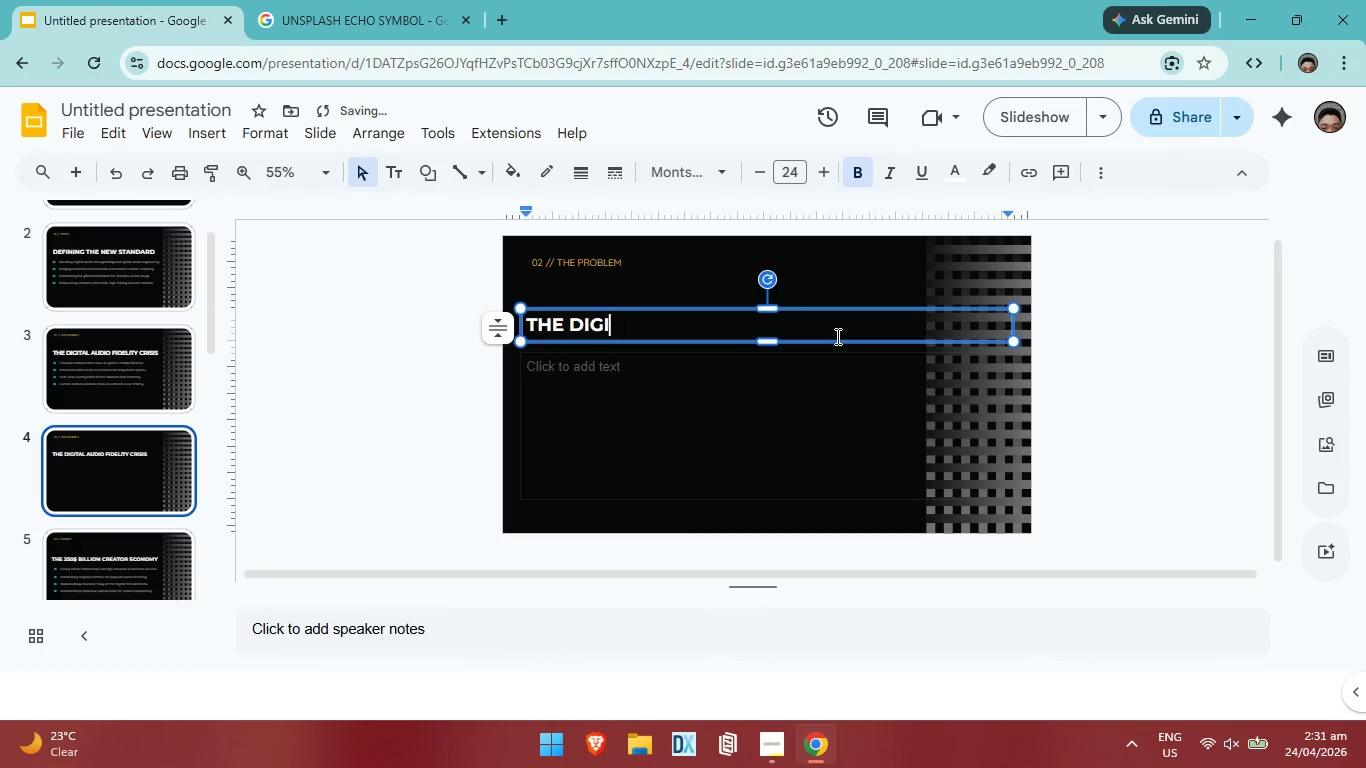 
key(Backspace)
key(Backspace)
key(Backspace)
key(Backspace)
key(Backspace)
type(H)
key(Backspace)
type(HYBRID LAB & AGENCY MODEL)
 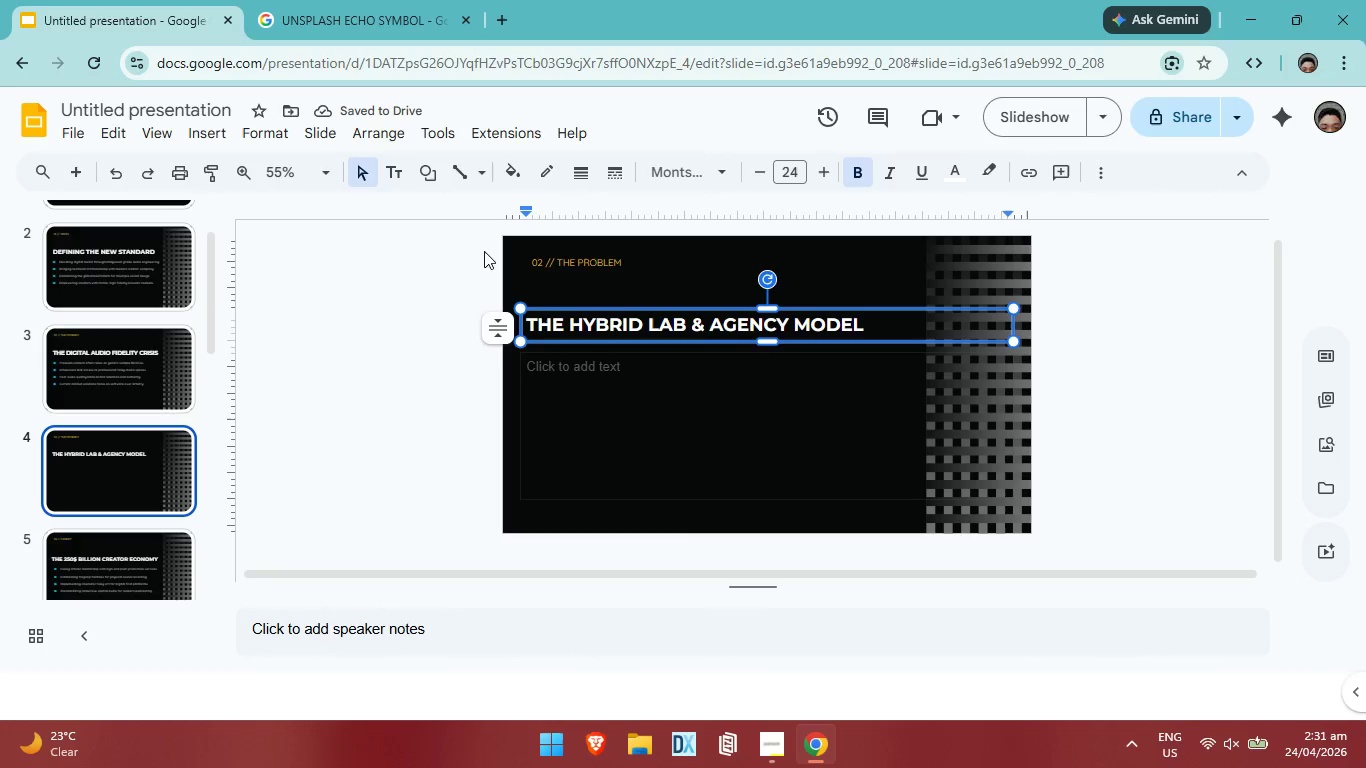 
double_click([540, 257])
 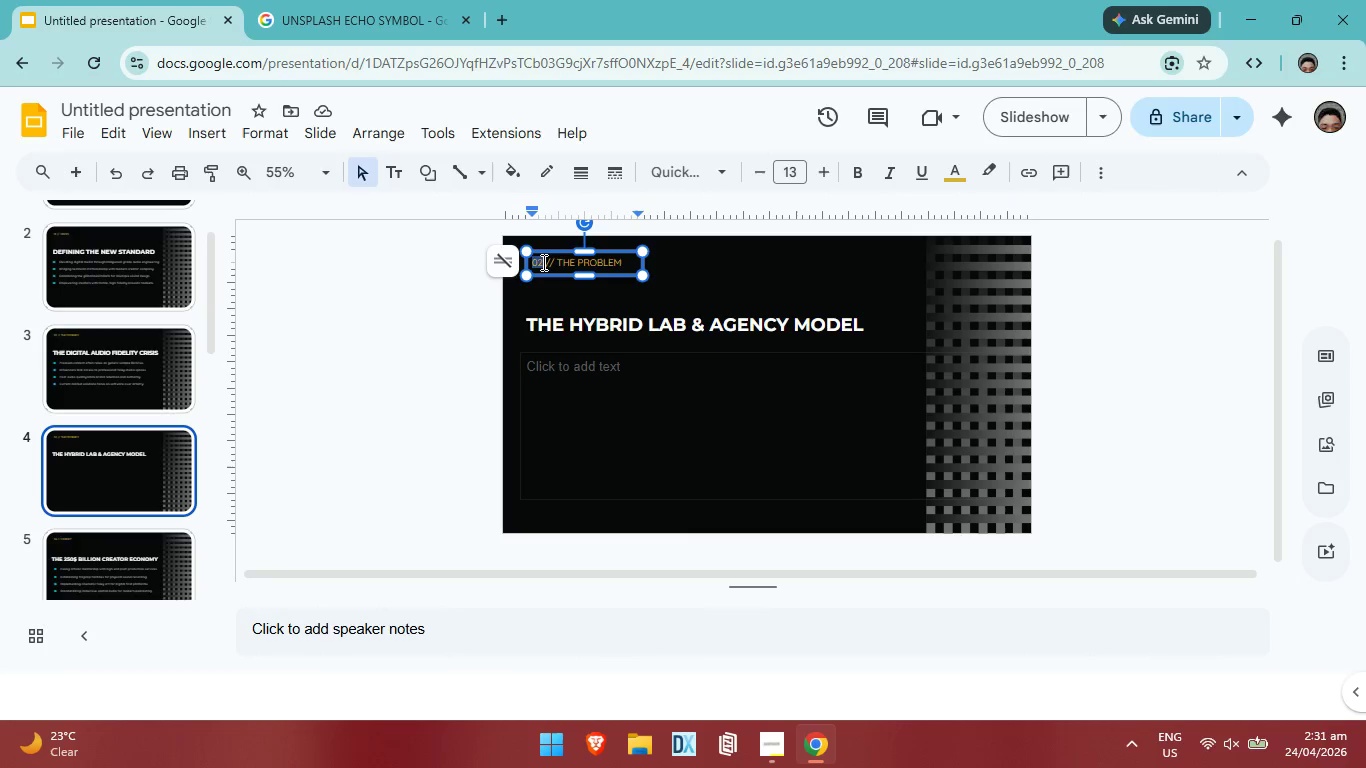 
left_click([542, 262])
 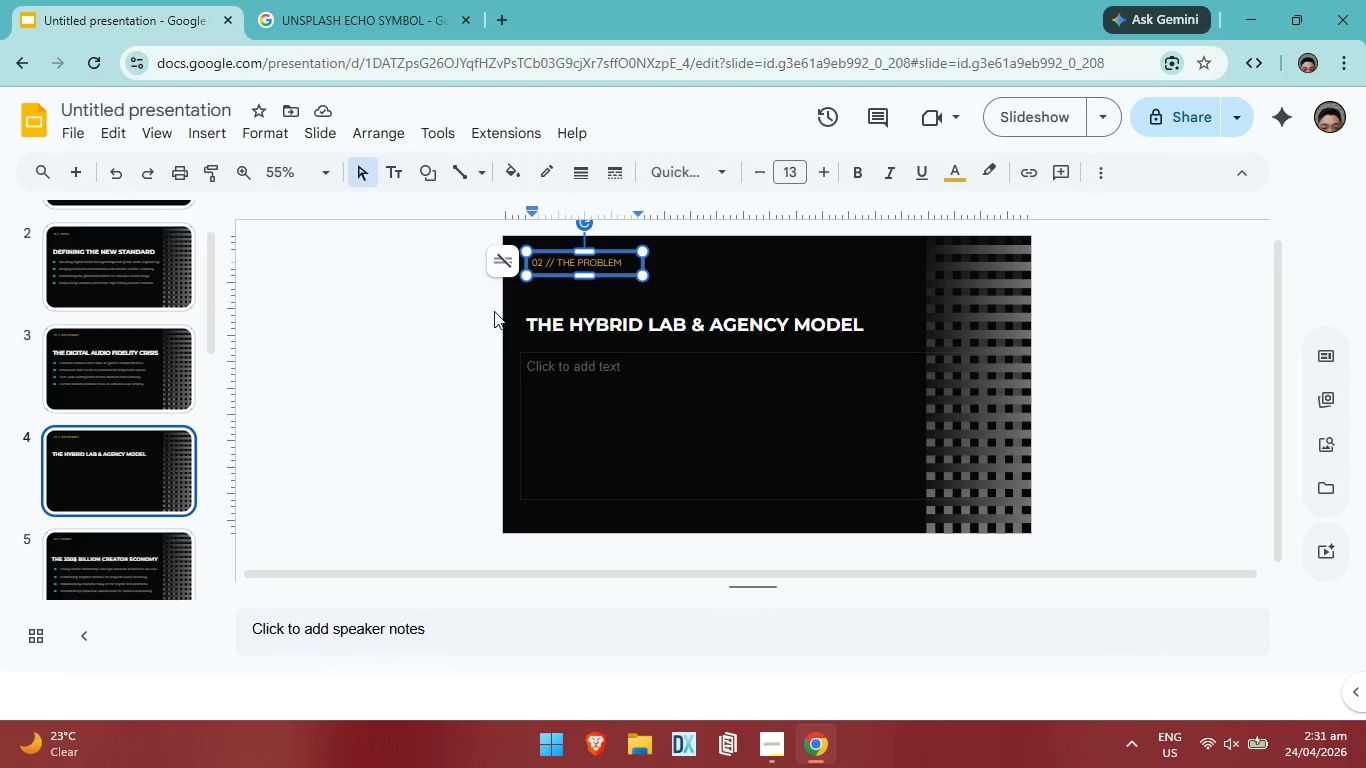 
key(Backspace)
 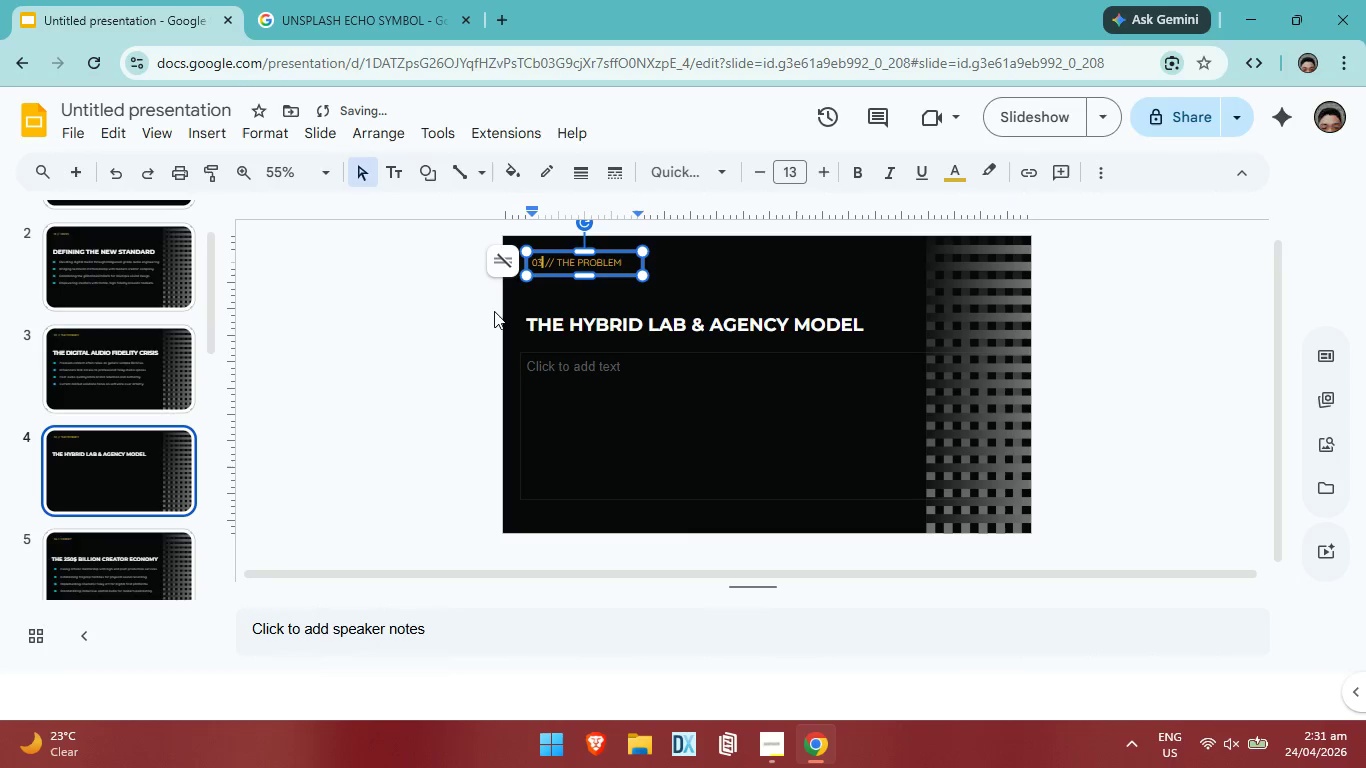 
key(3)
 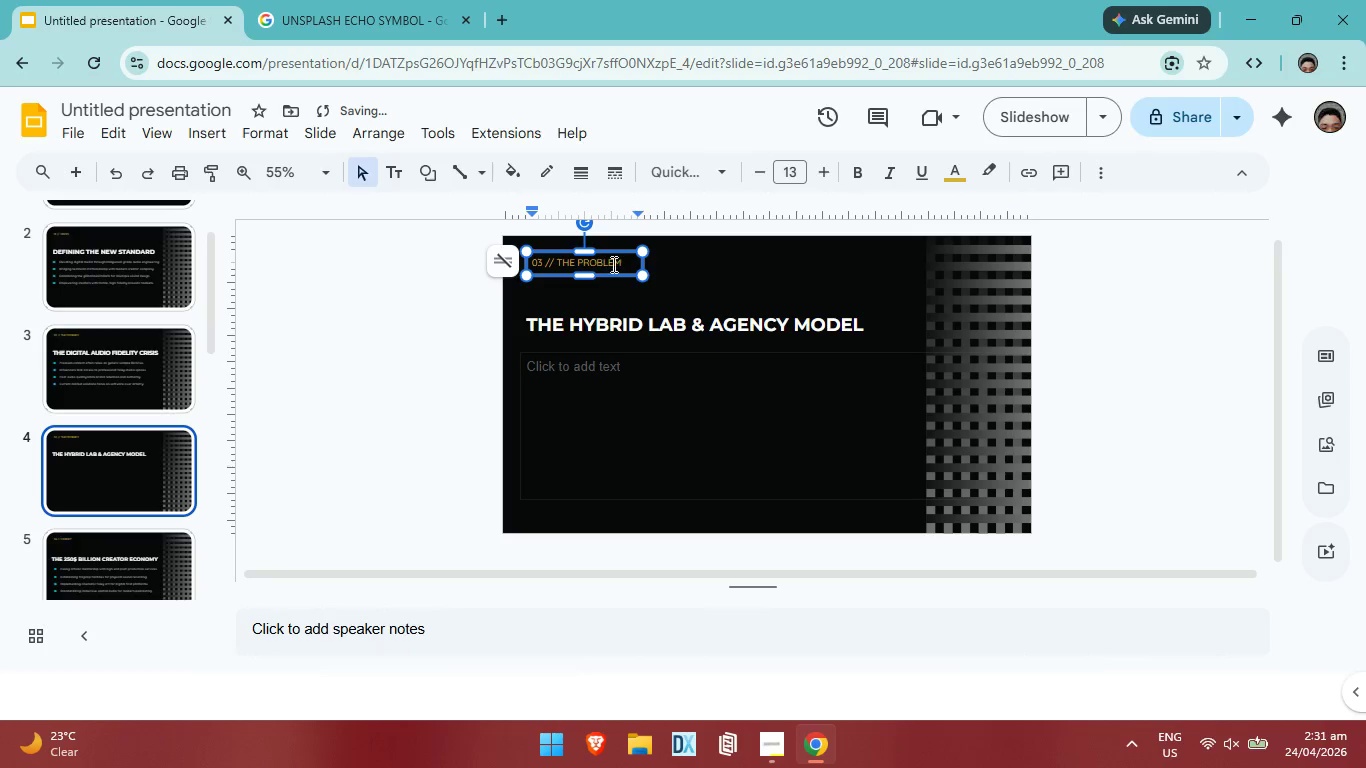 
left_click([621, 263])
 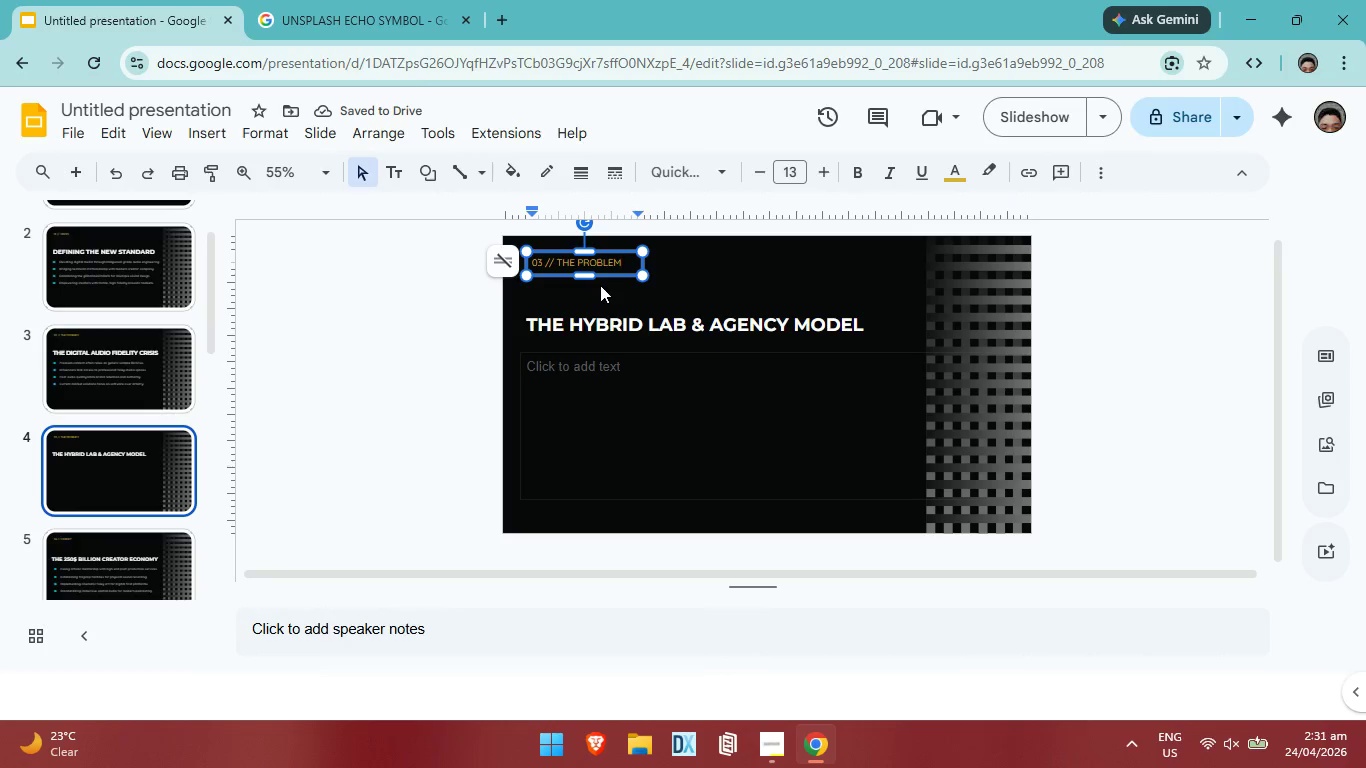 
key(Backspace)
key(Backspace)
key(Backspace)
key(Backspace)
key(Backspace)
key(Backspace)
key(Backspace)
key(Backspace)
key(Backspace)
key(Backspace)
key(Backspace)
type(SOLUTION)
 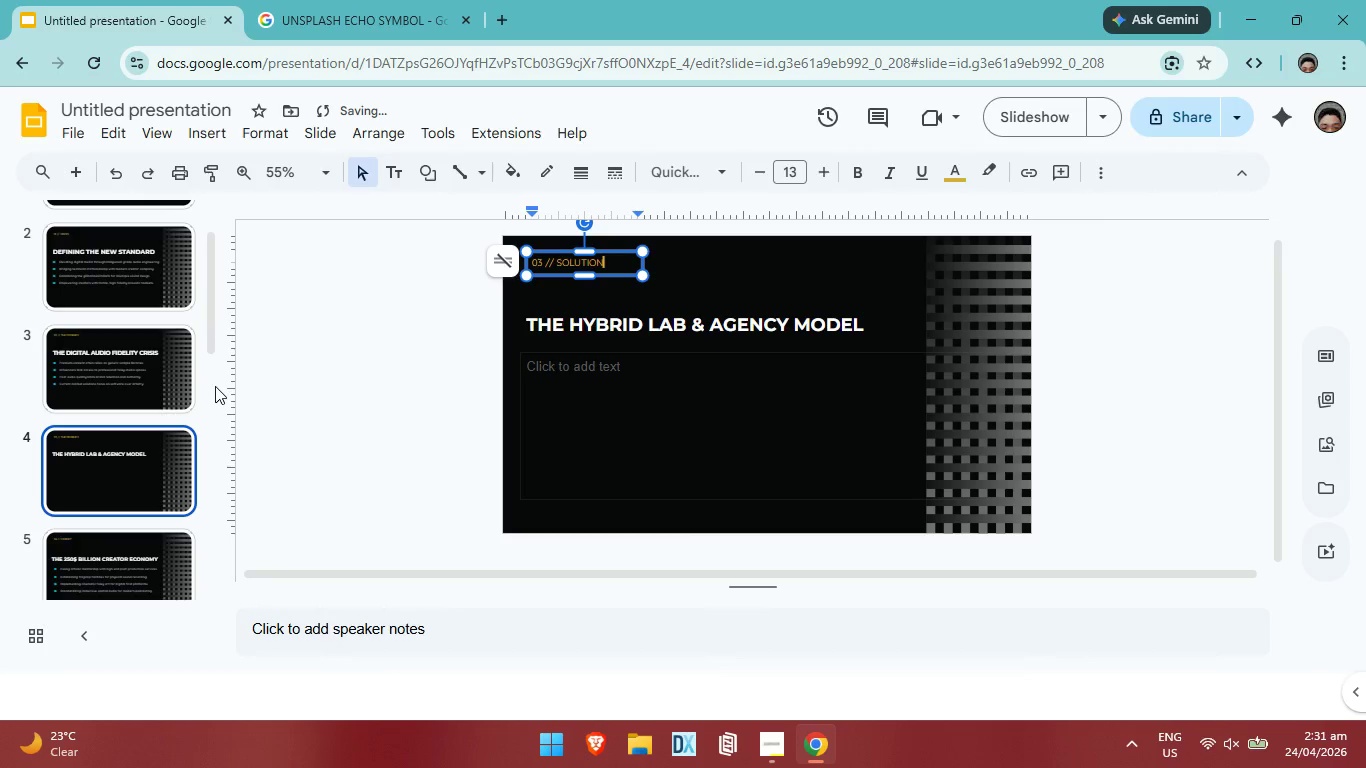 
left_click([145, 287])
 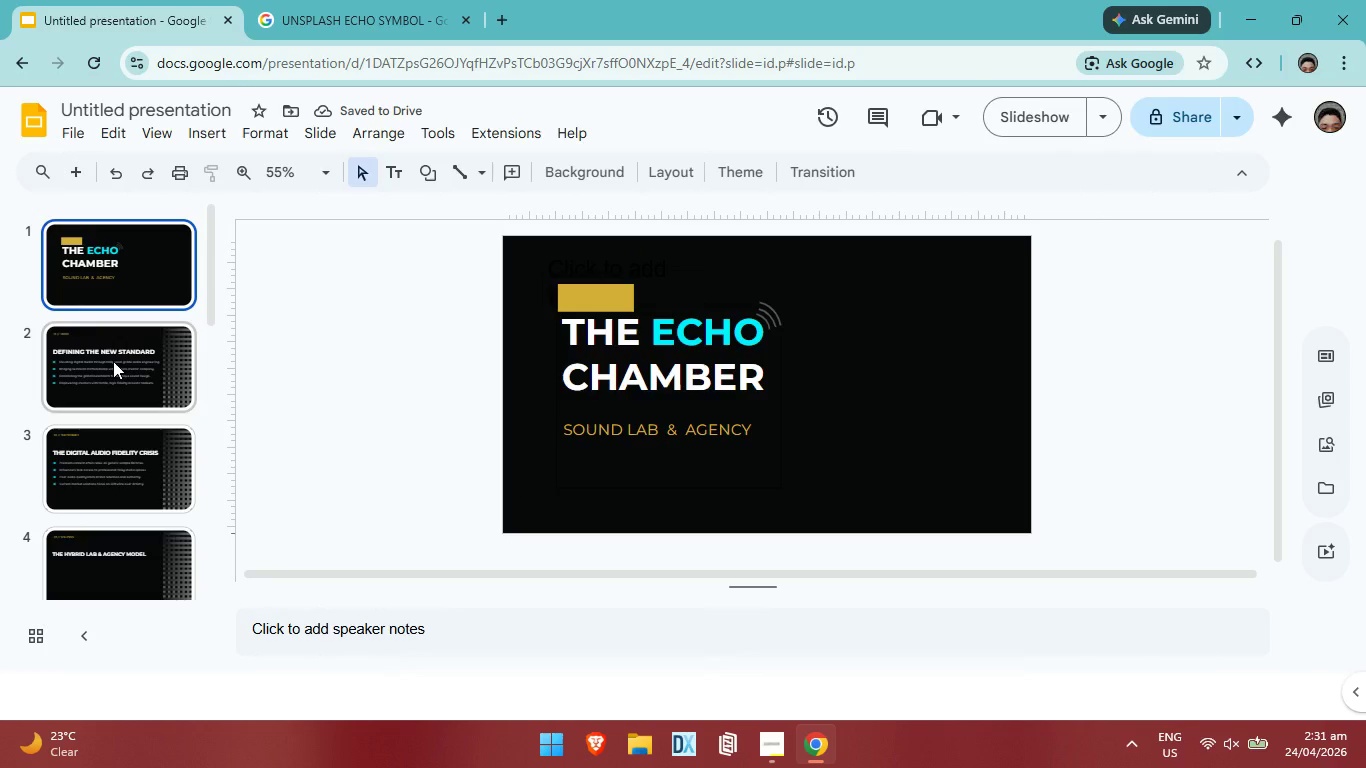 
scroll: coordinate [128, 372], scroll_direction: up, amount: 5.0
 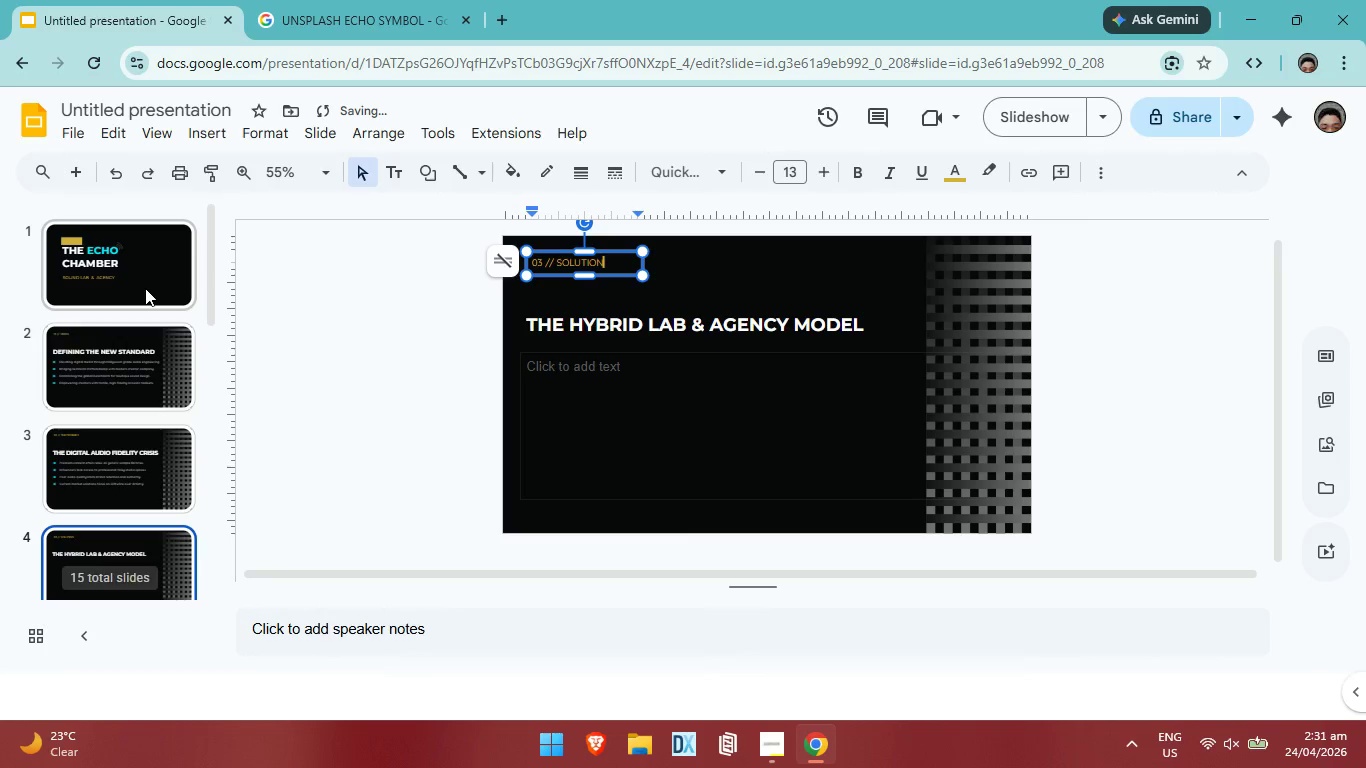 
key(ArrowDown)
 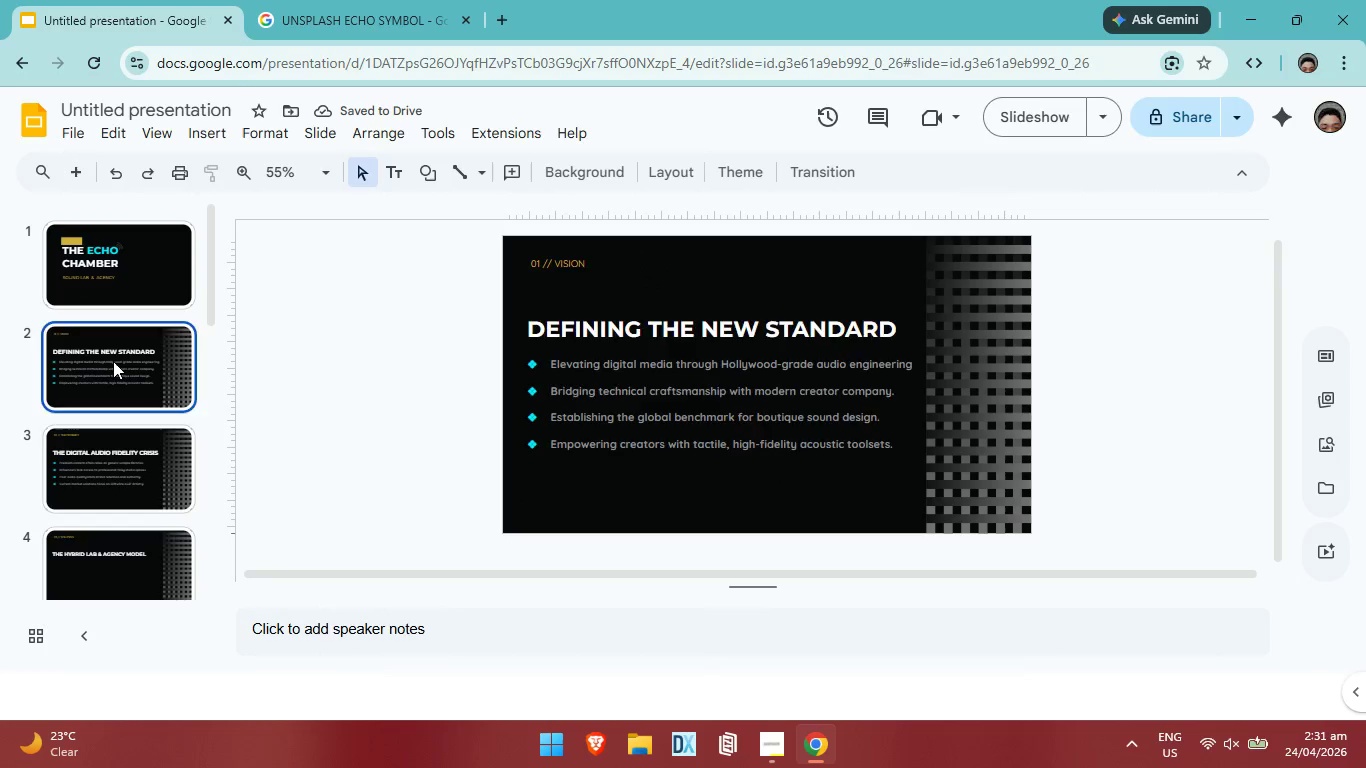 
key(ArrowDown)
 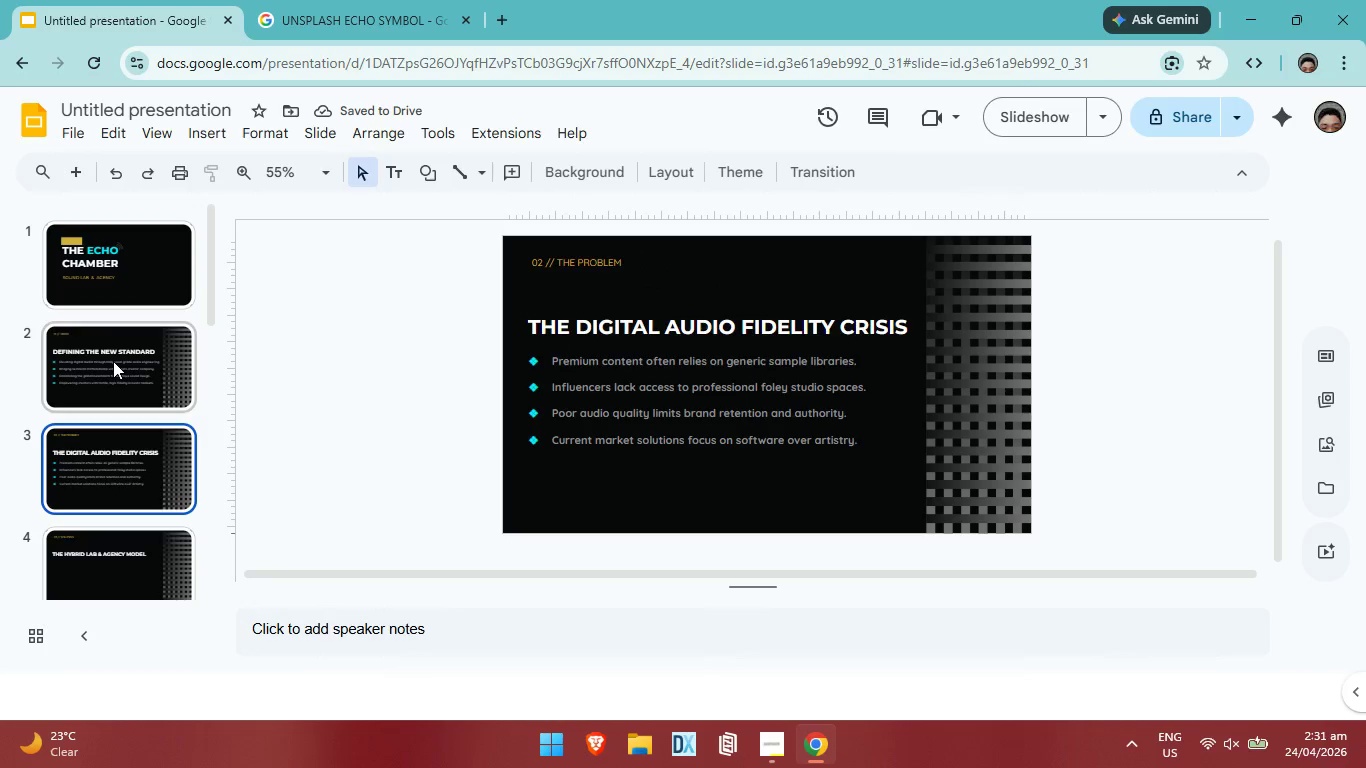 
key(ArrowDown)
 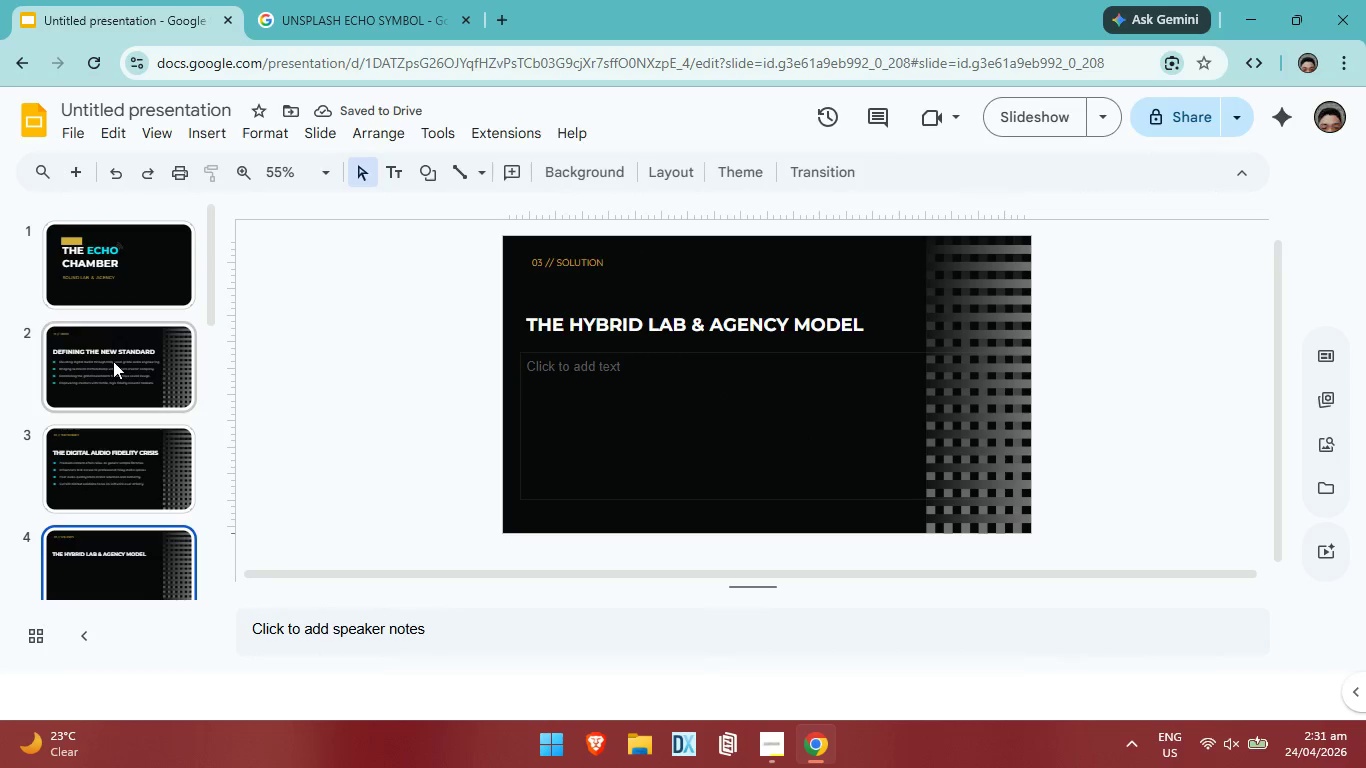 
key(ArrowDown)
 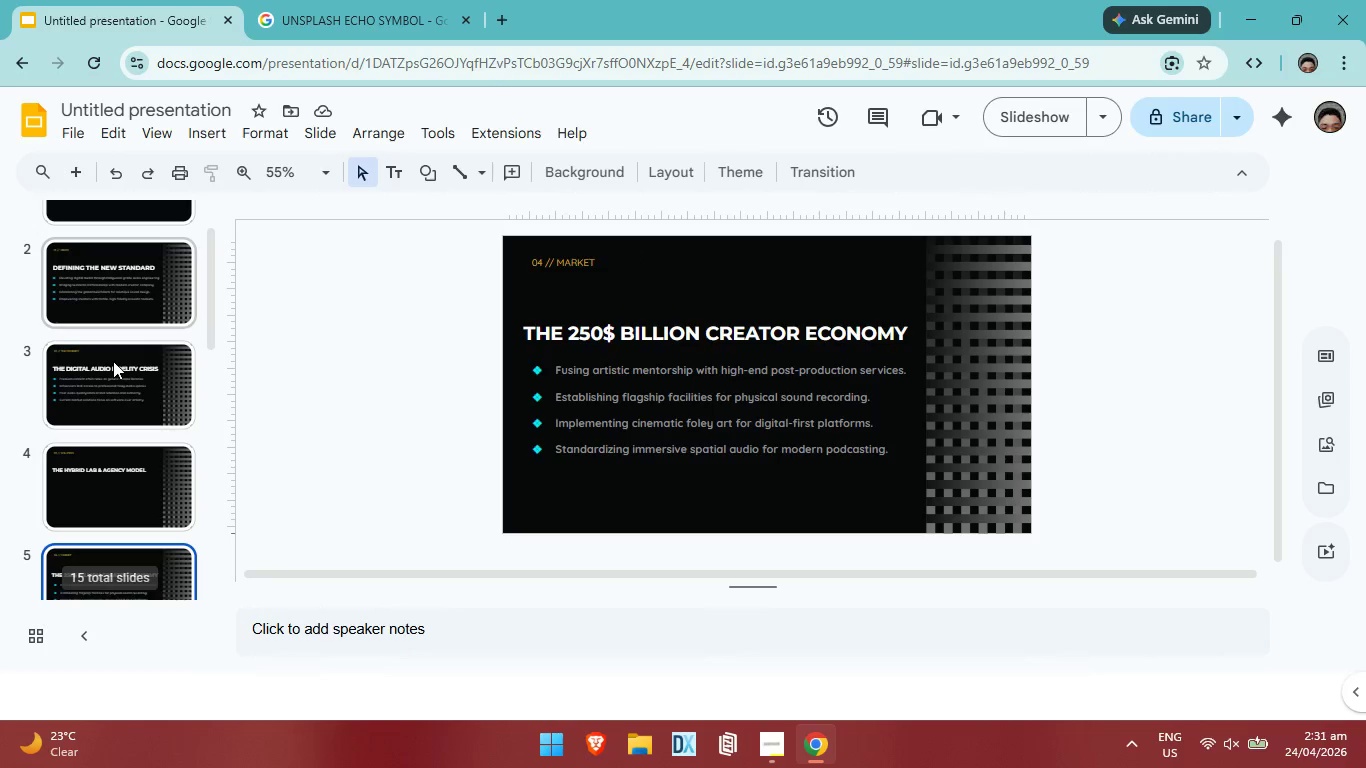 
key(ArrowDown)
 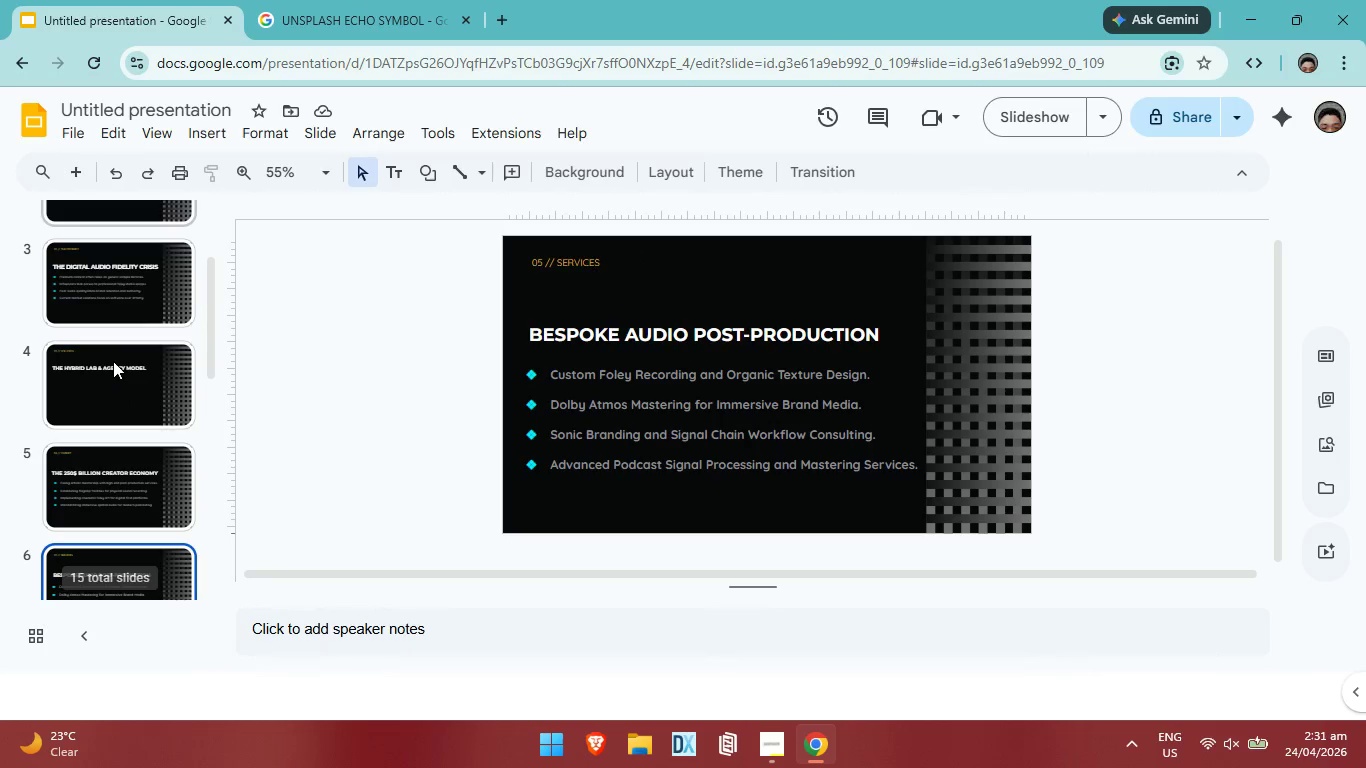 
key(ArrowDown)
 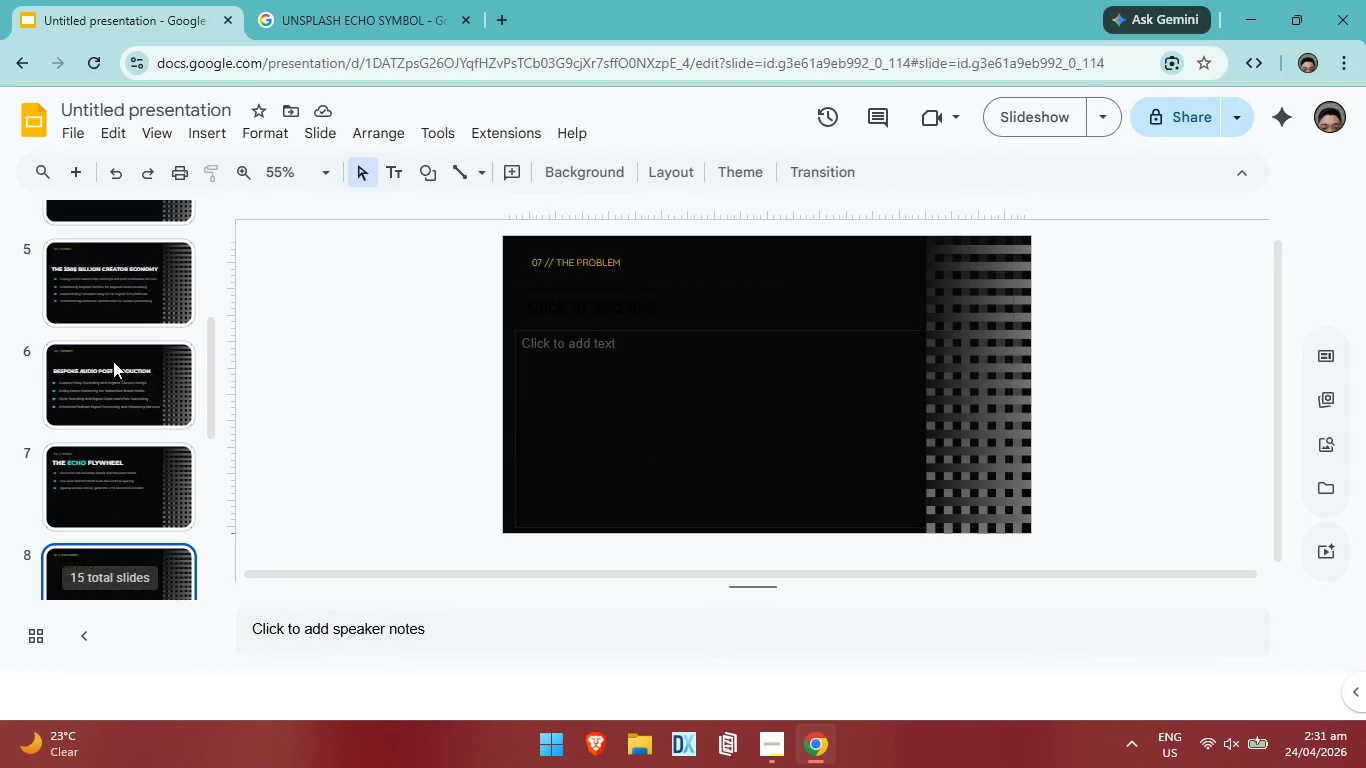 
key(ArrowDown)
 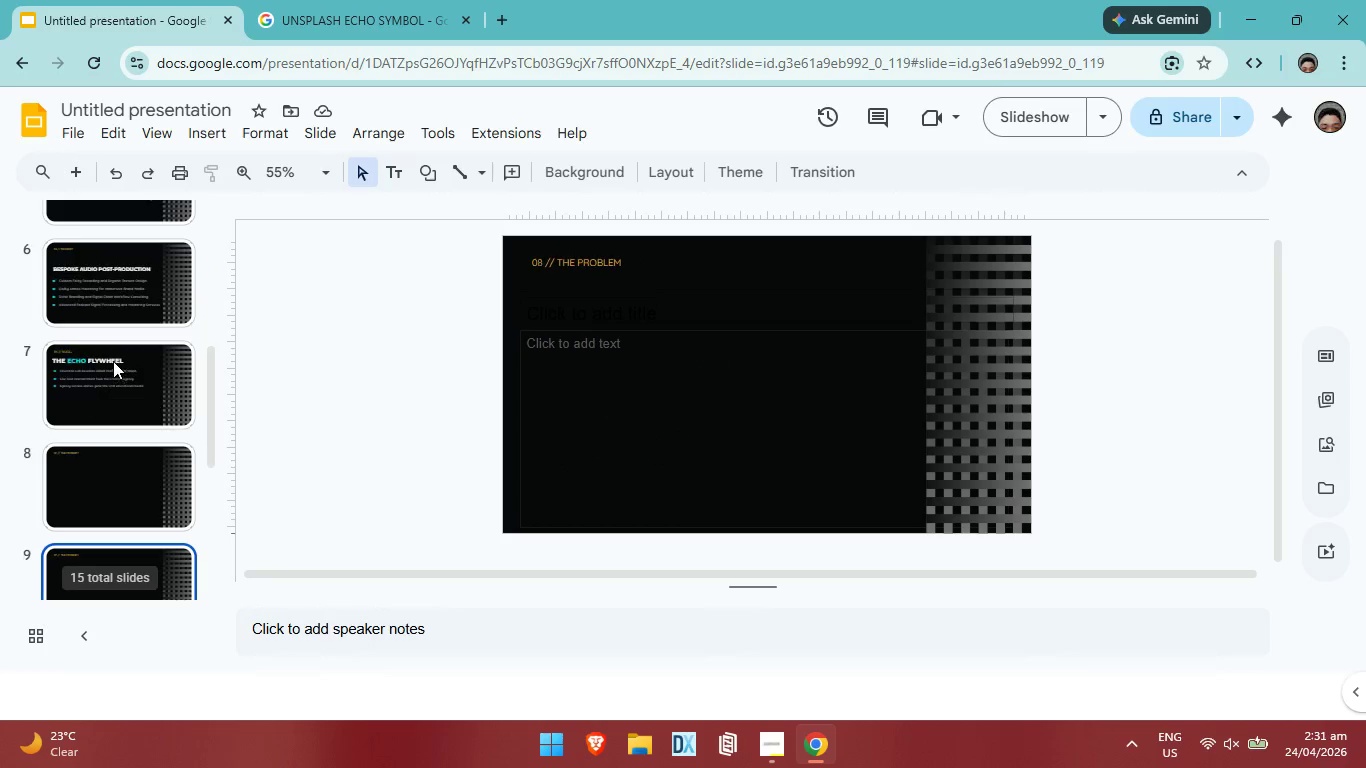 
key(ArrowDown)
 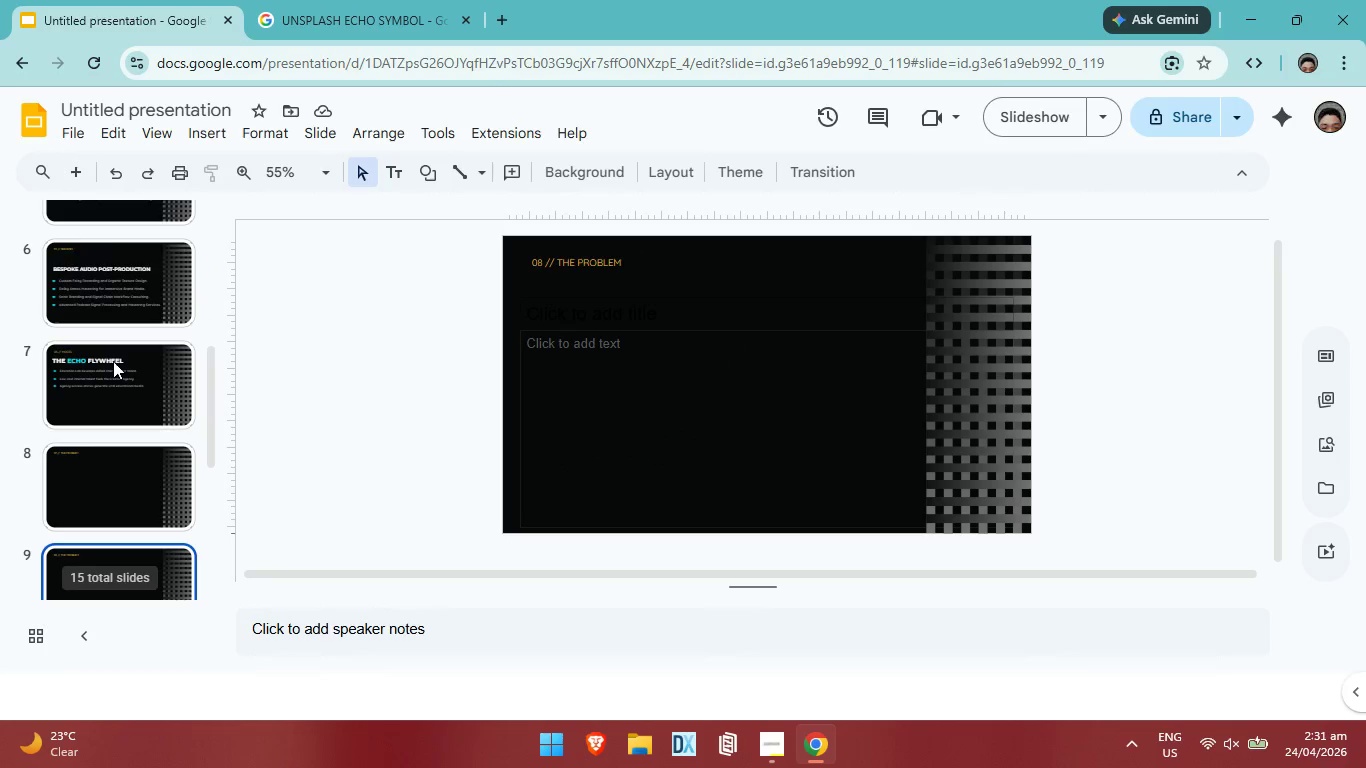 
key(ArrowDown)
 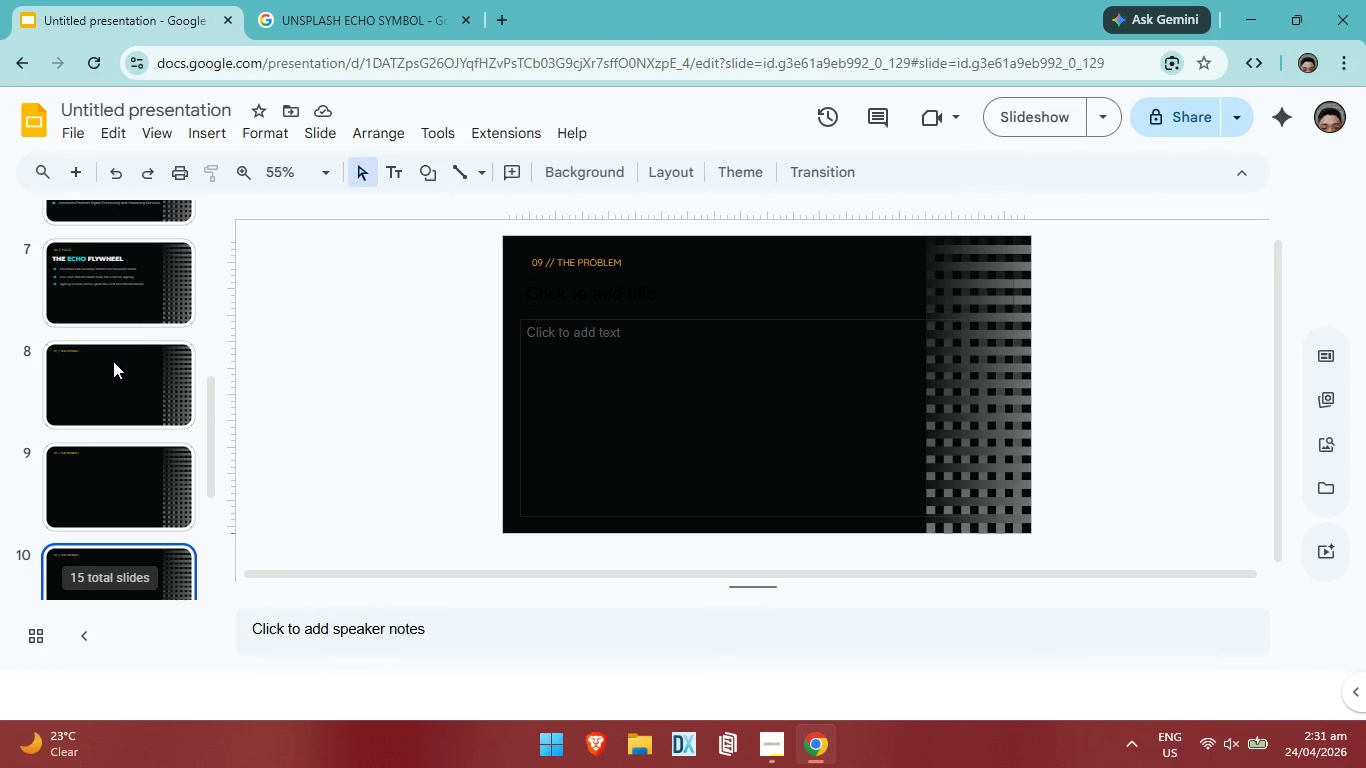 
key(ArrowDown)
 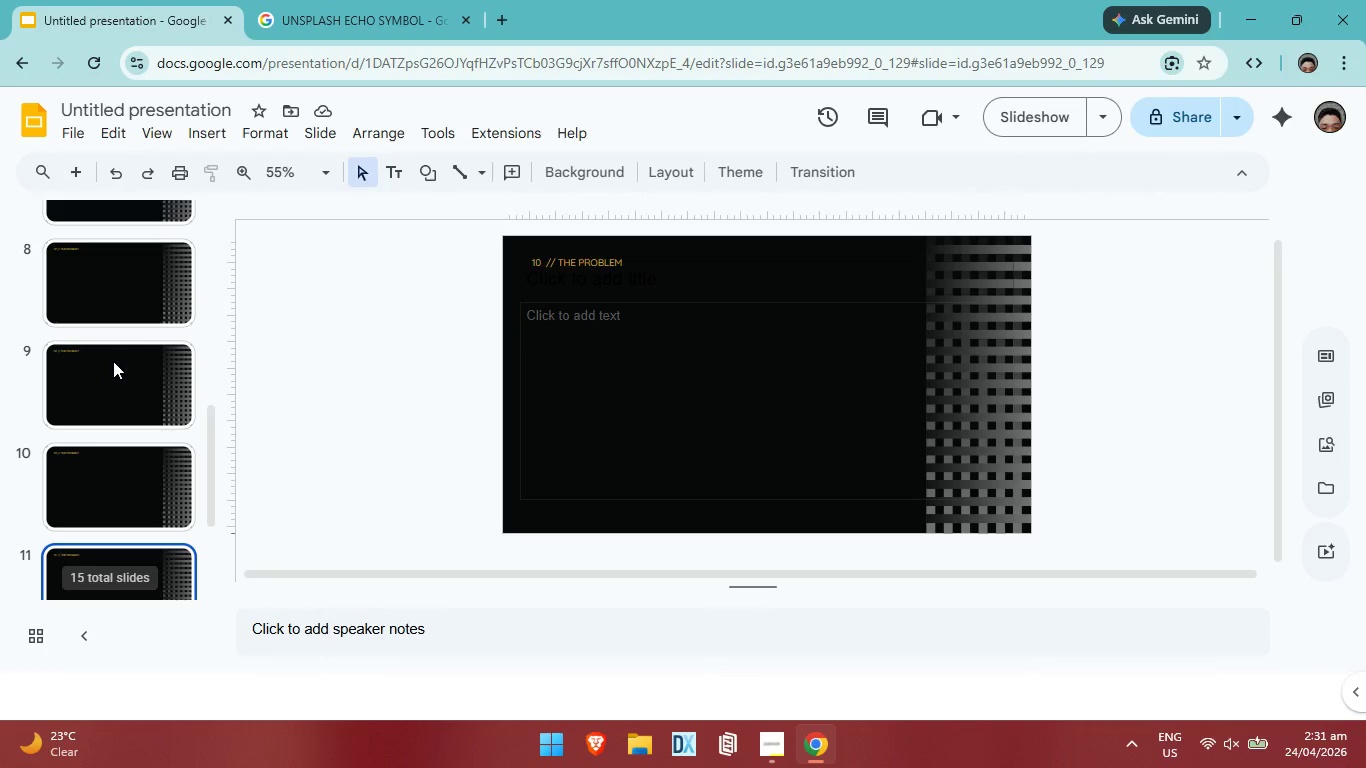 
key(ArrowDown)
 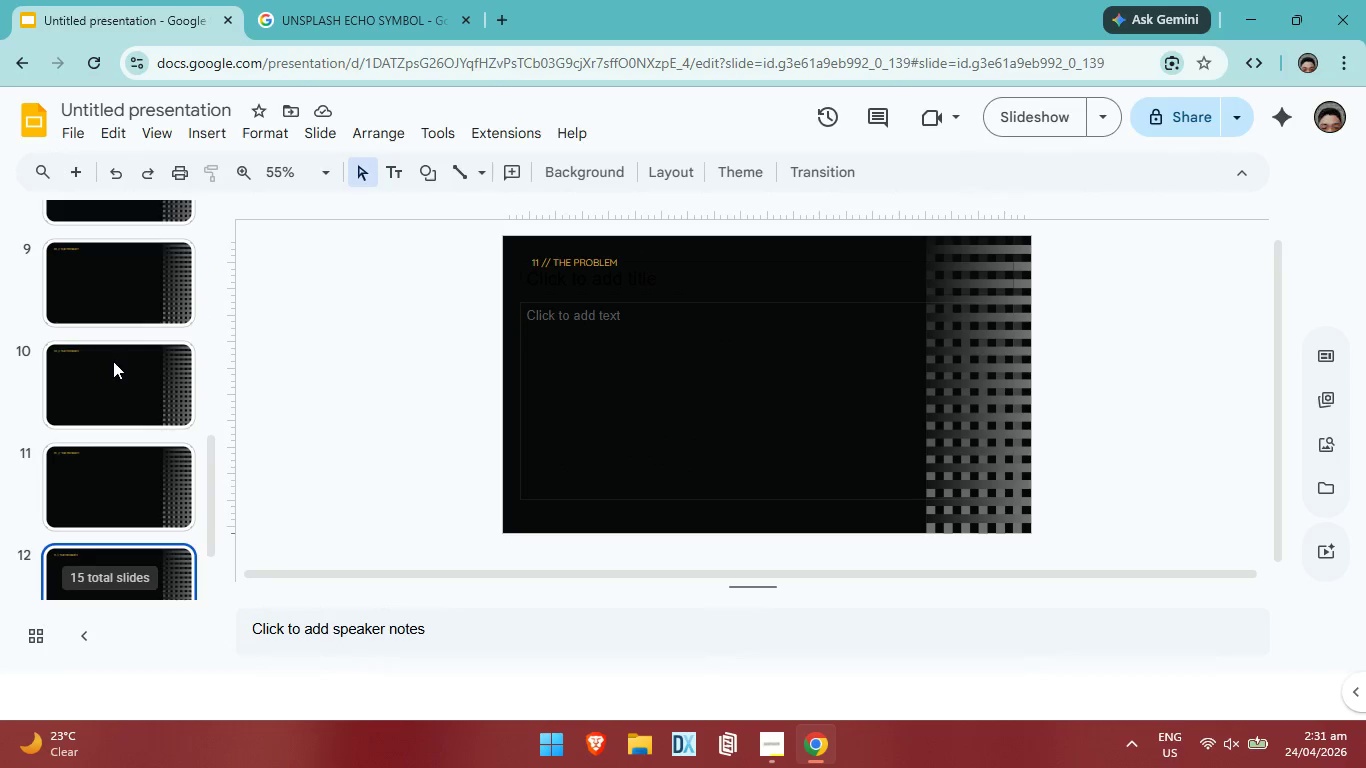 
key(ArrowDown)
 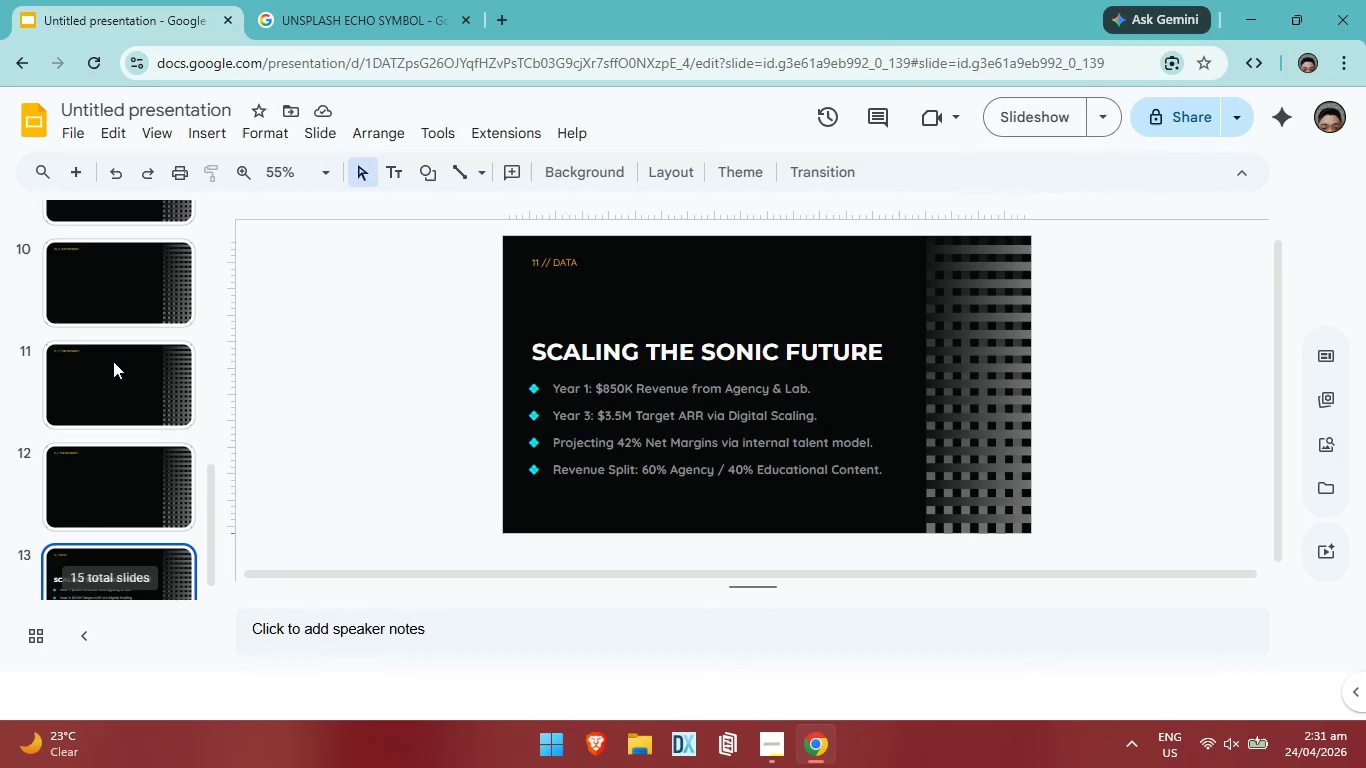 
key(ArrowDown)
 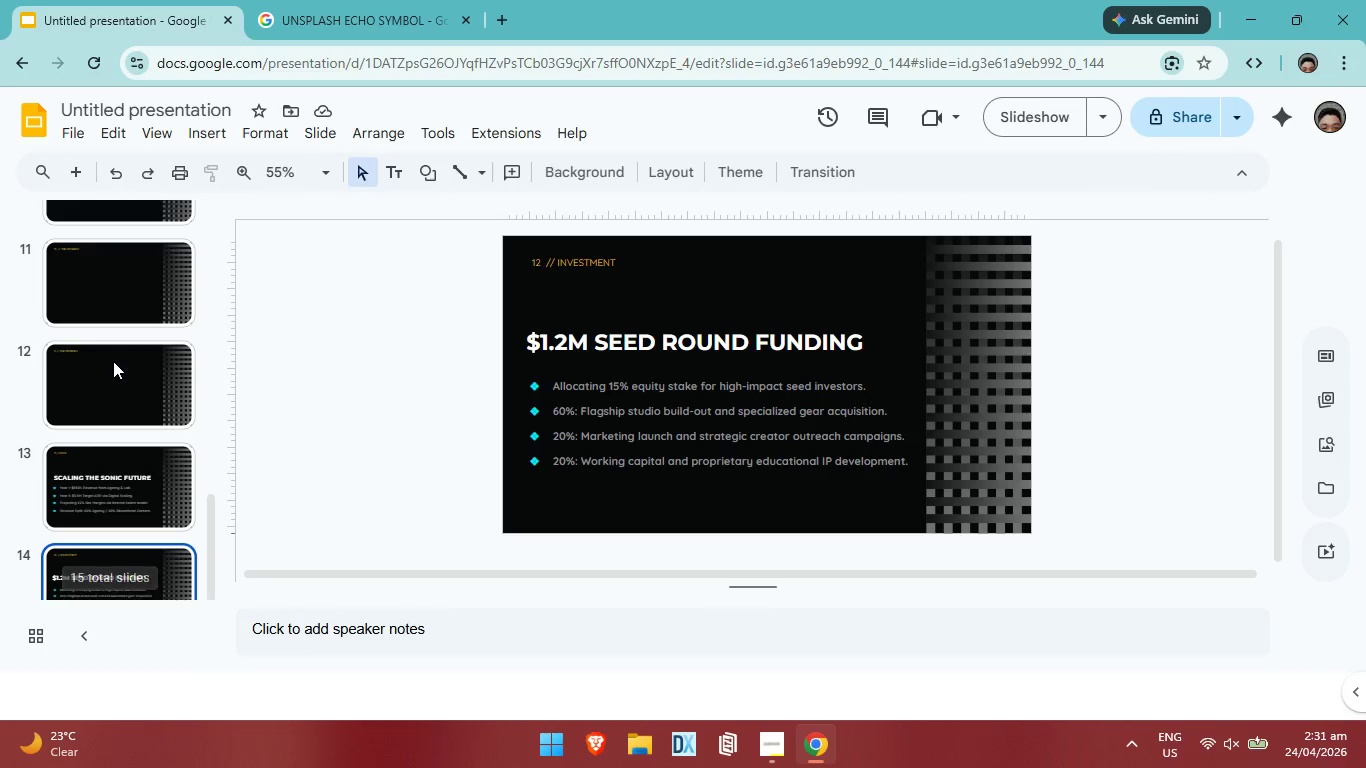 
key(ArrowDown)
 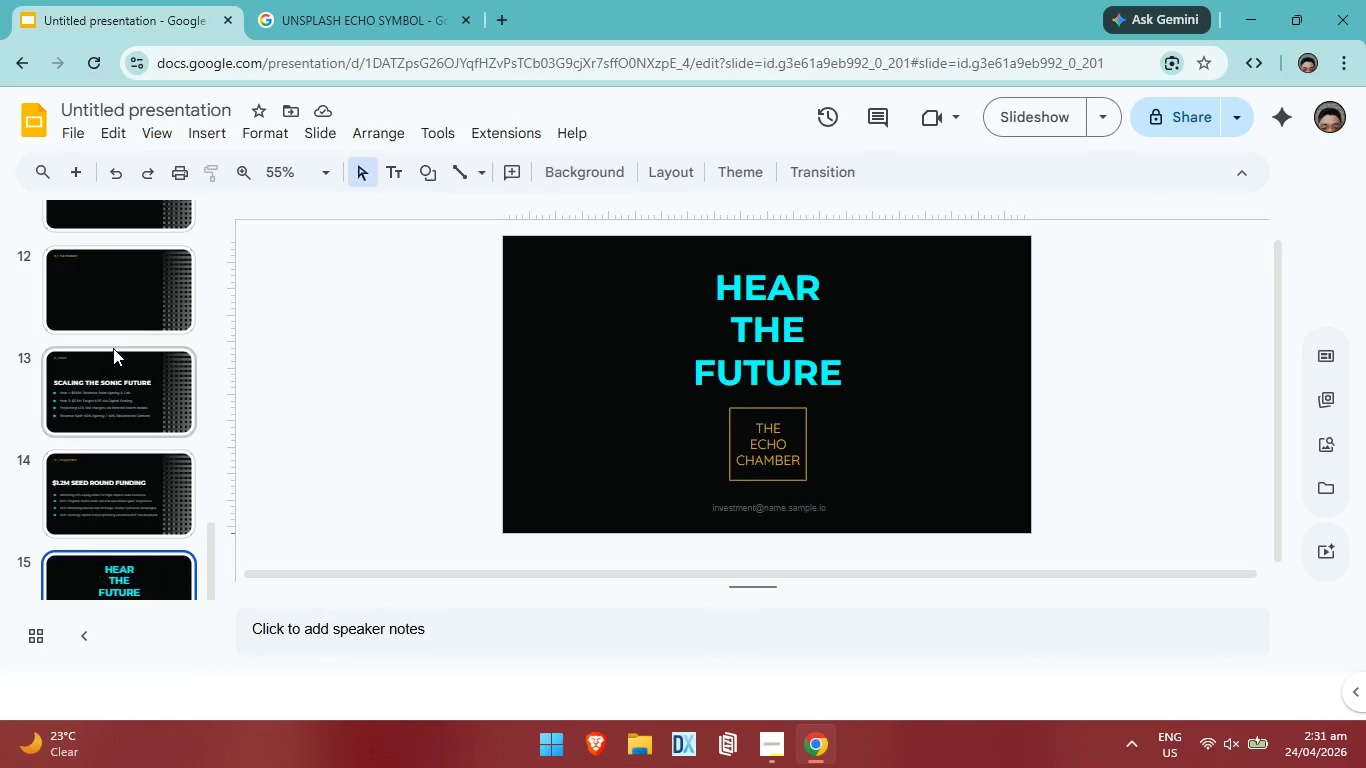 
scroll: coordinate [122, 426], scroll_direction: up, amount: 12.0
 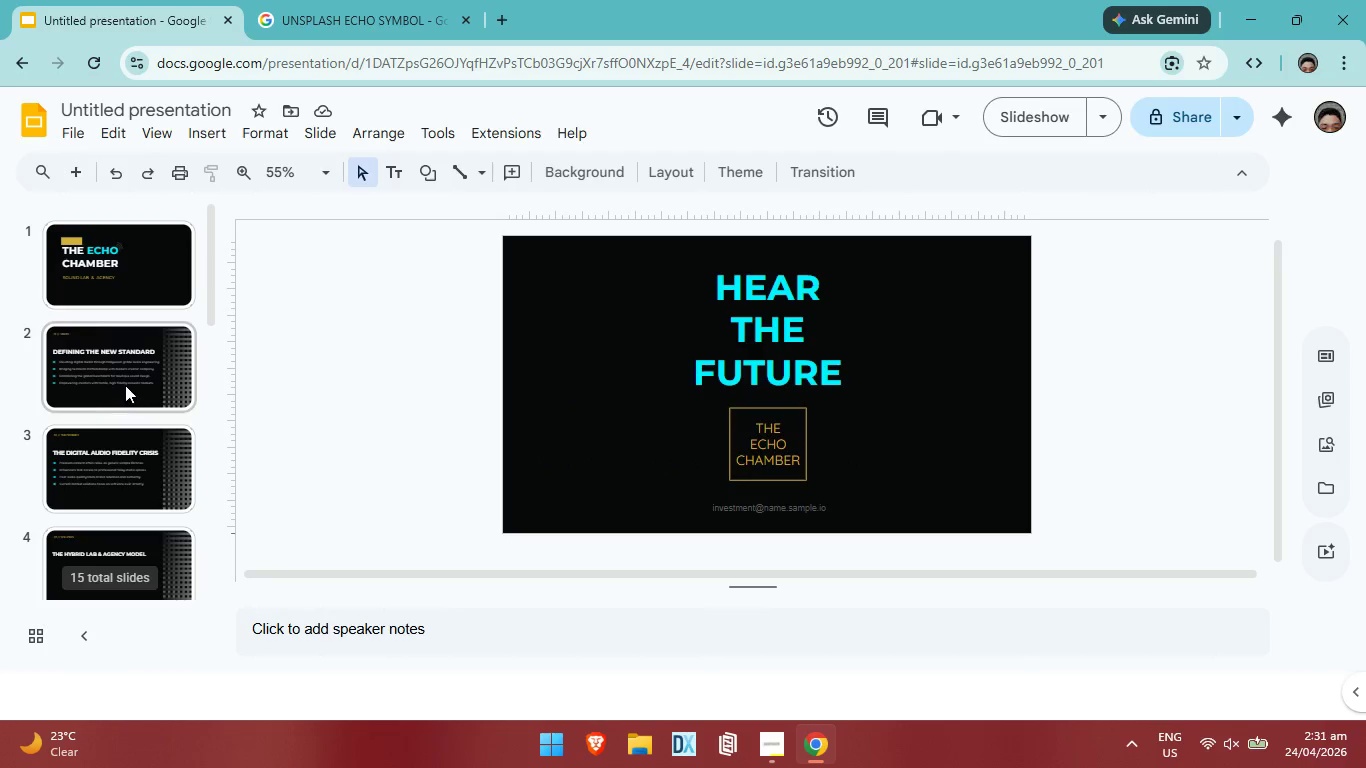 
left_click([125, 384])
 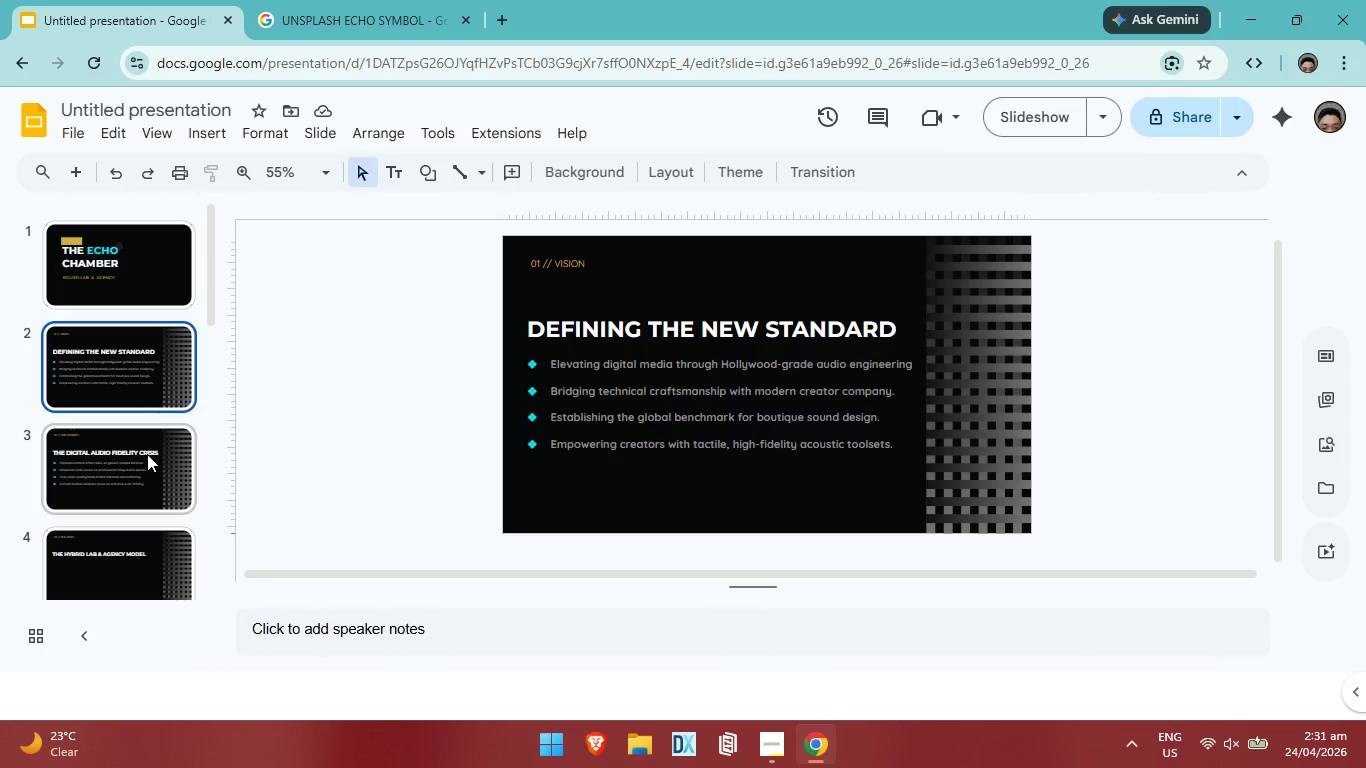 
key(ArrowDown)
 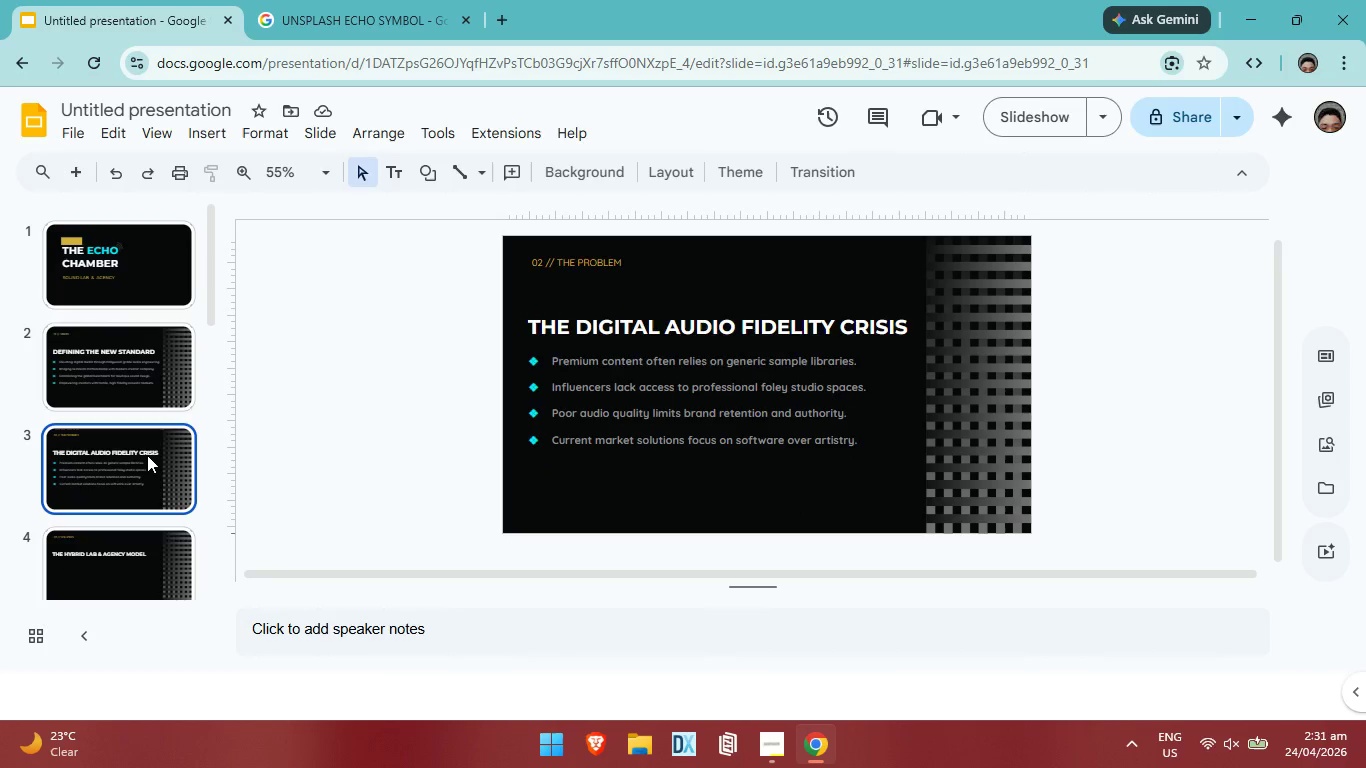 
key(ArrowDown)
 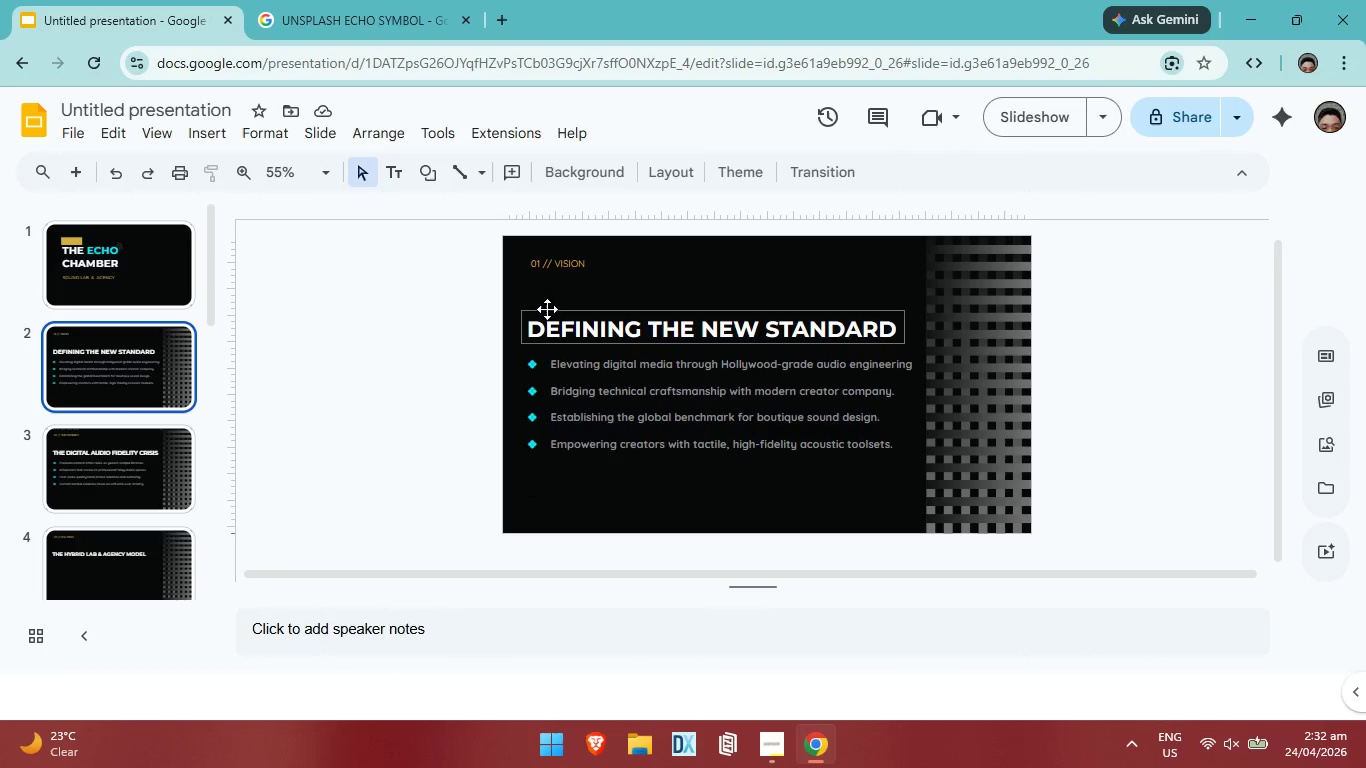 
left_click_drag(start_coordinate=[533, 297], to_coordinate=[759, 464])
 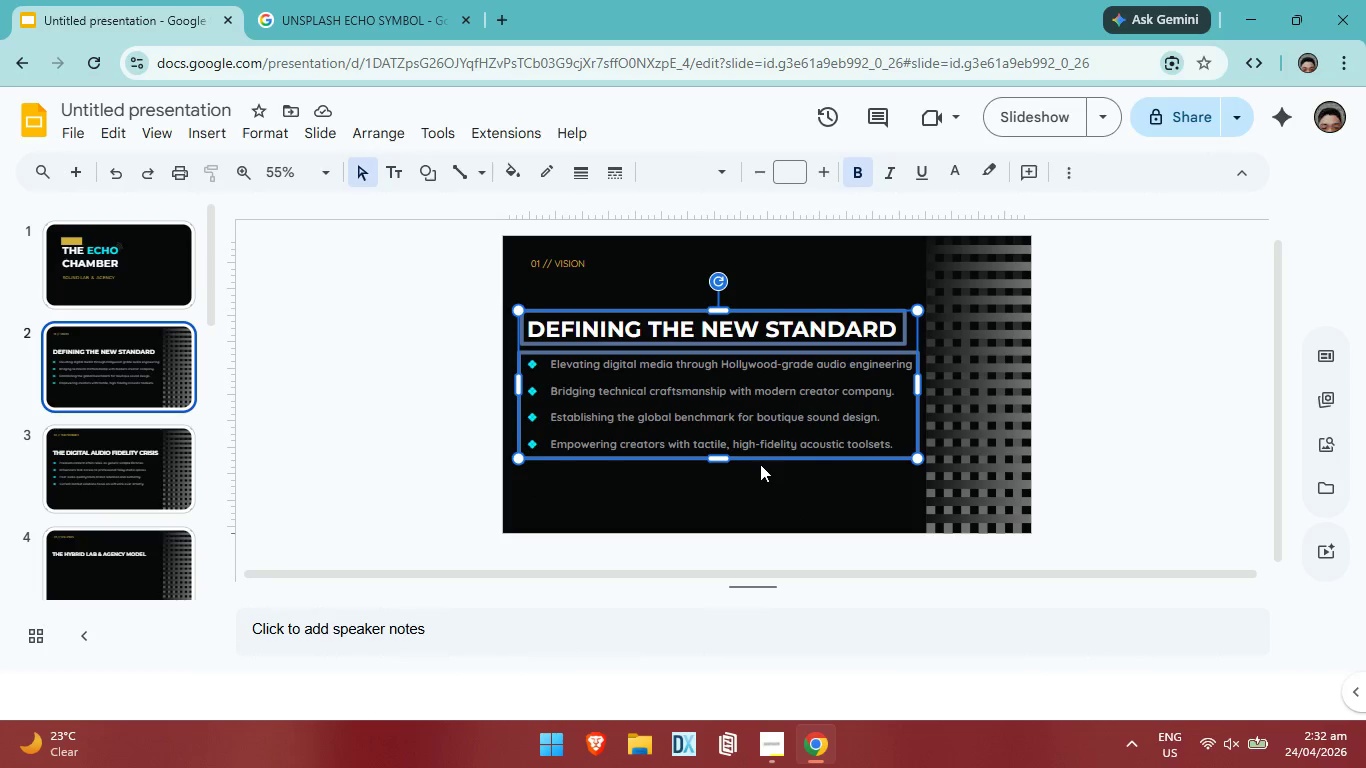 
key(ArrowDown)
 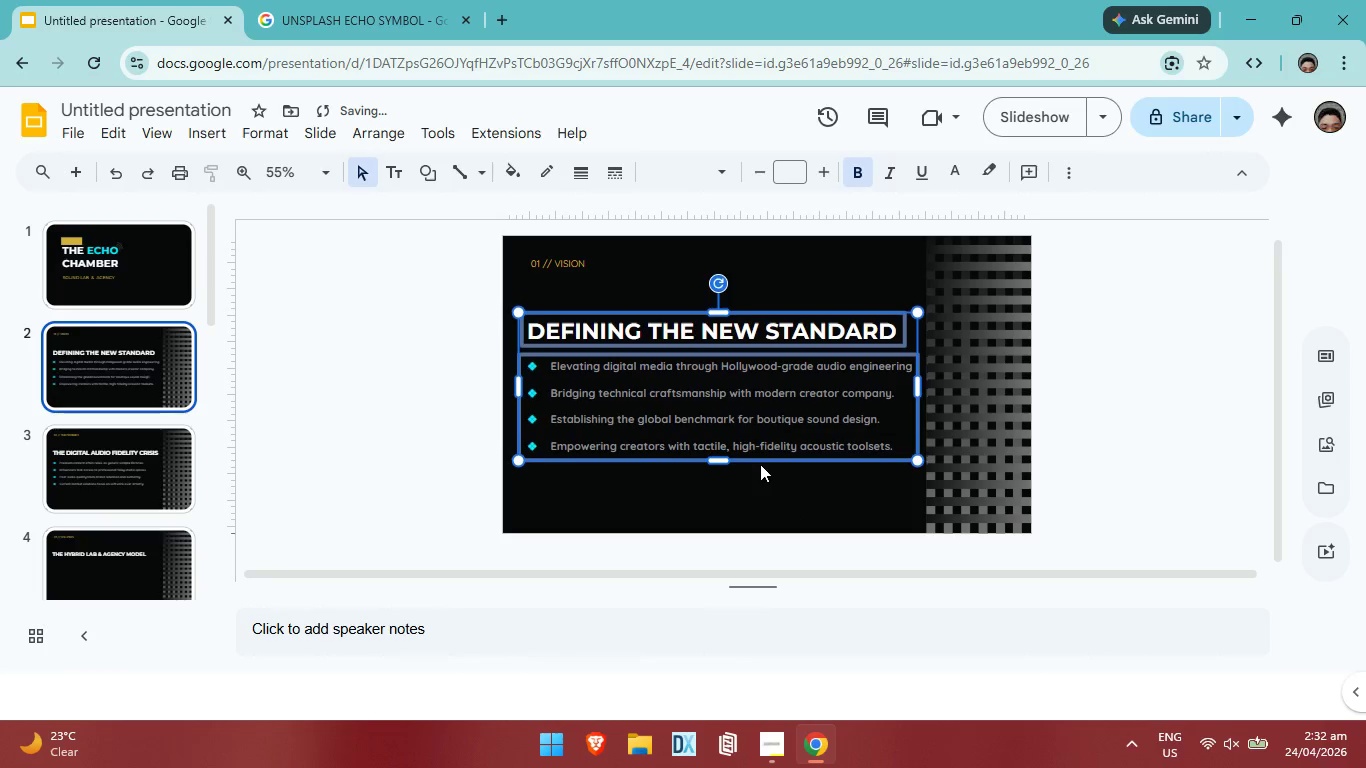 
key(ArrowDown)
 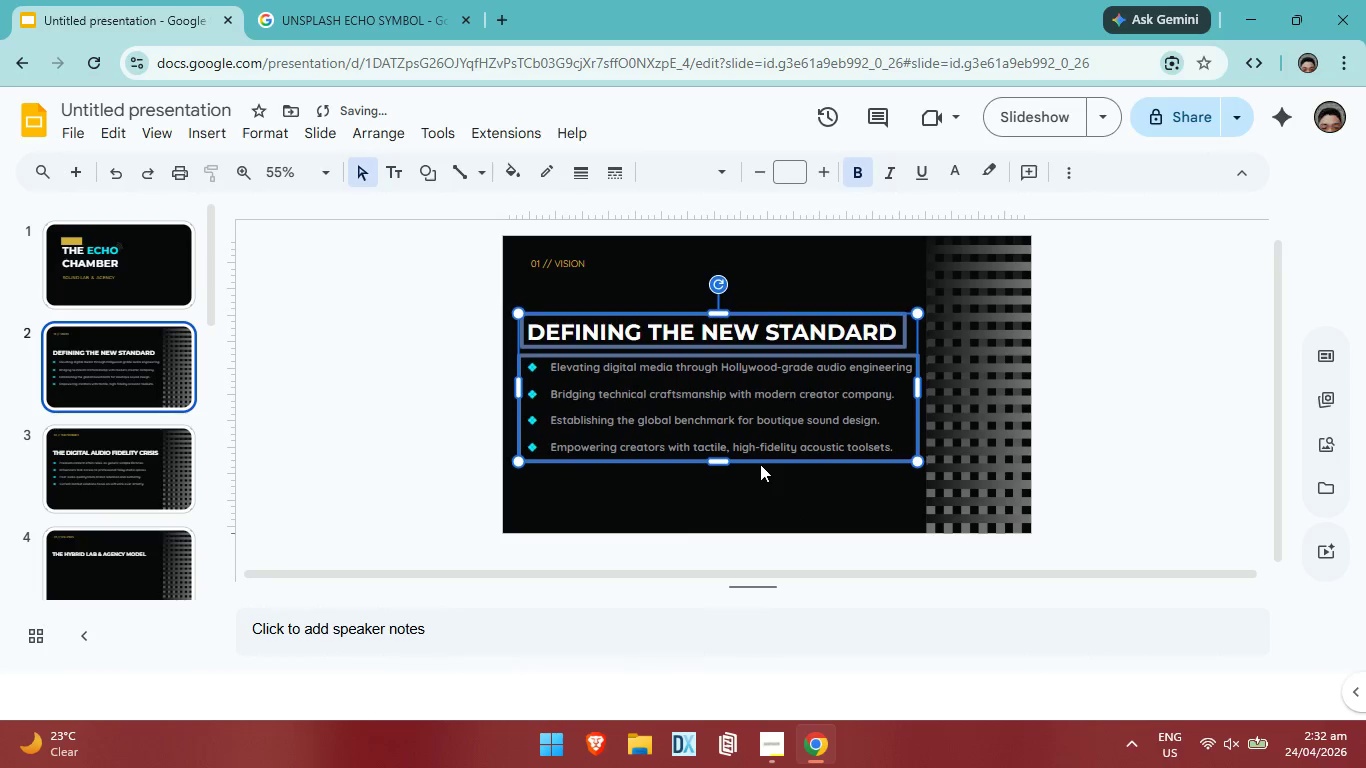 
key(ArrowDown)
 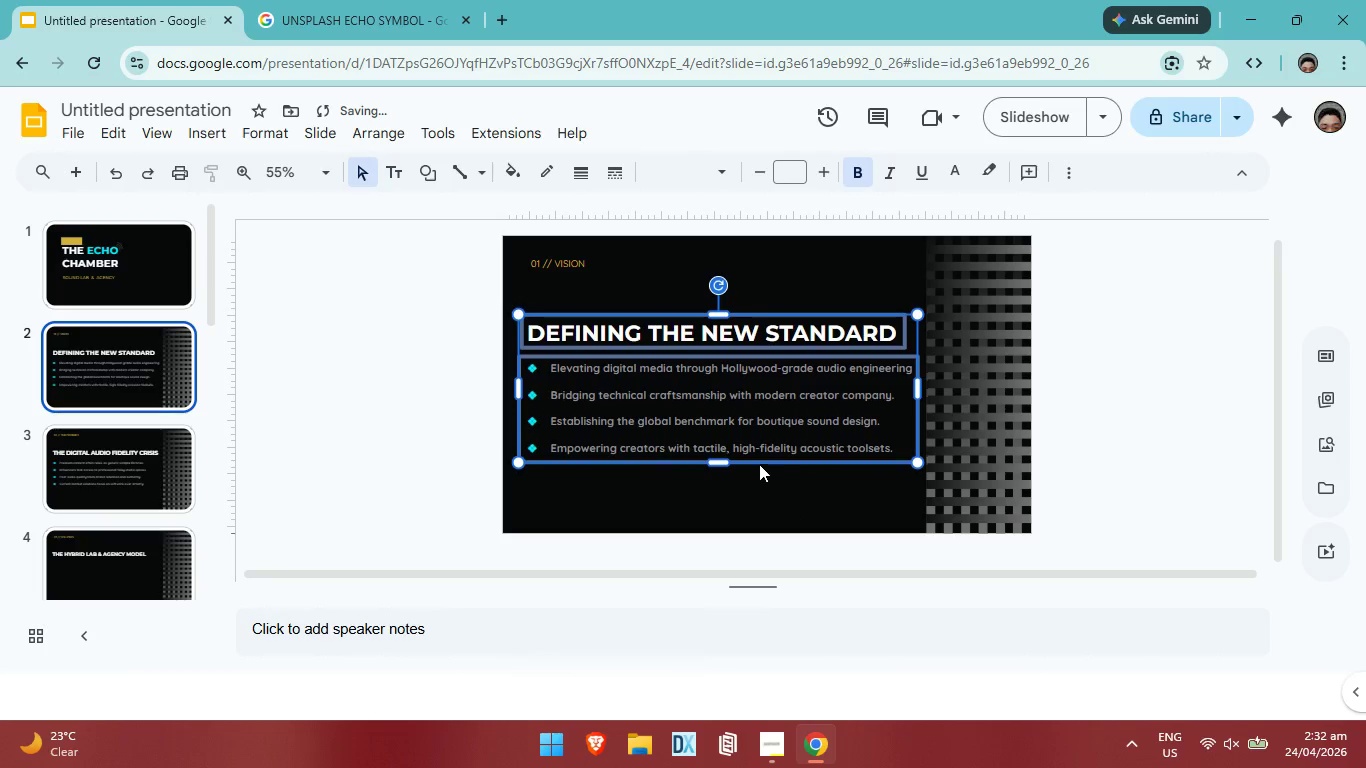 
key(ArrowDown)
 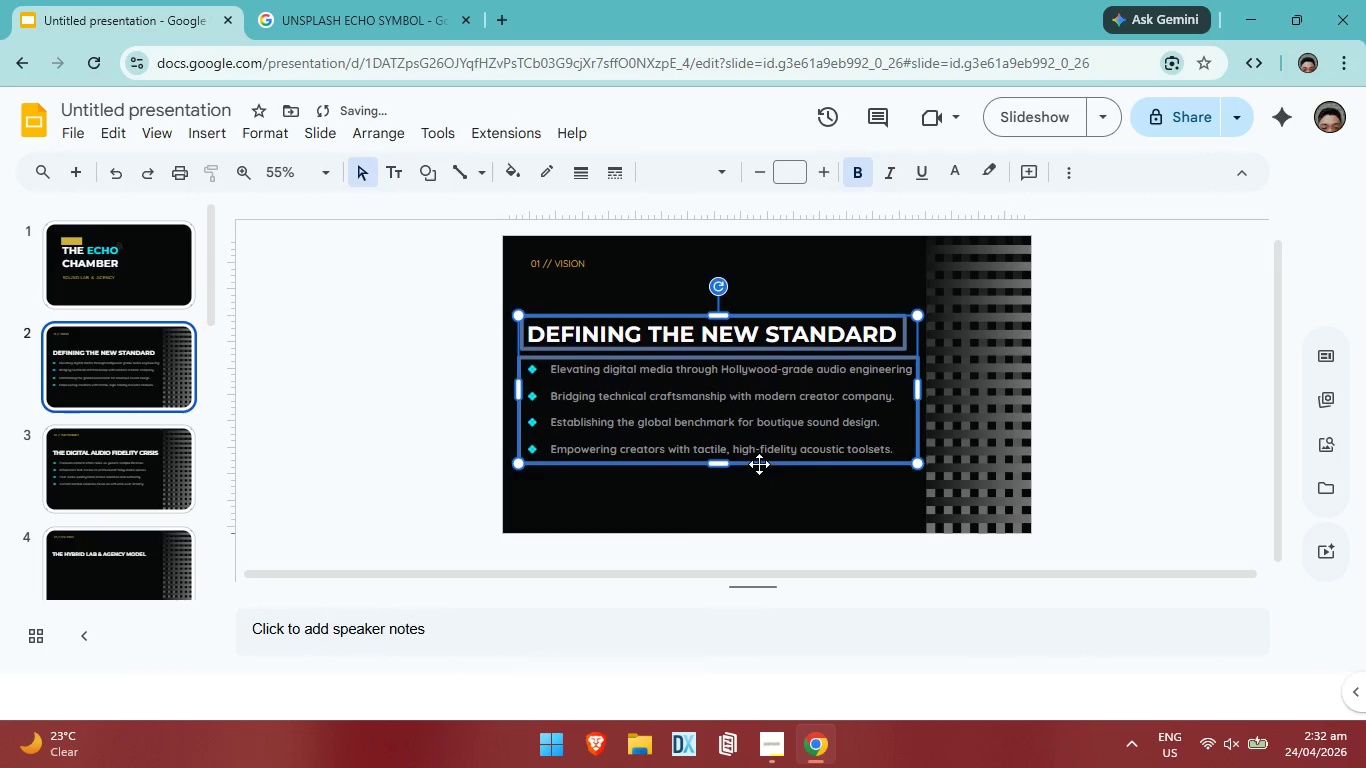 
key(ArrowDown)
 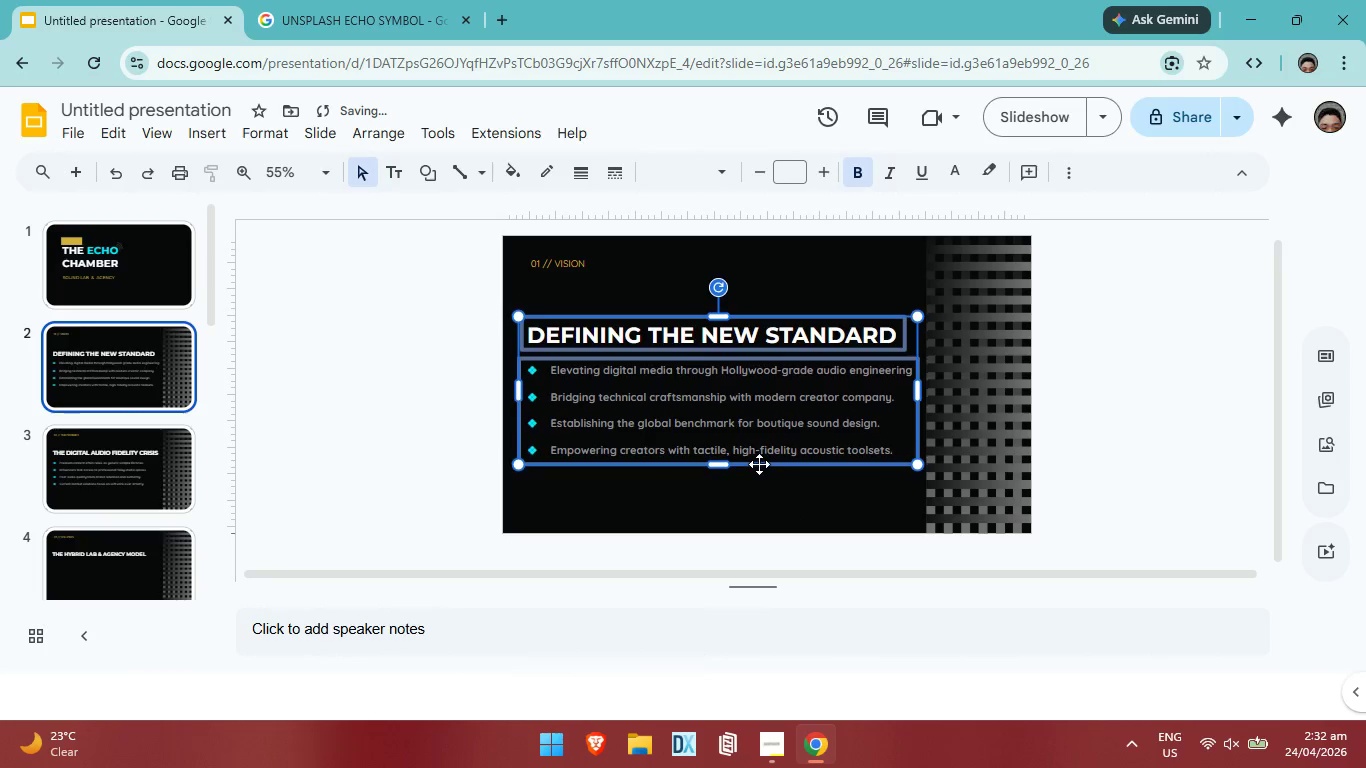 
key(ArrowDown)
 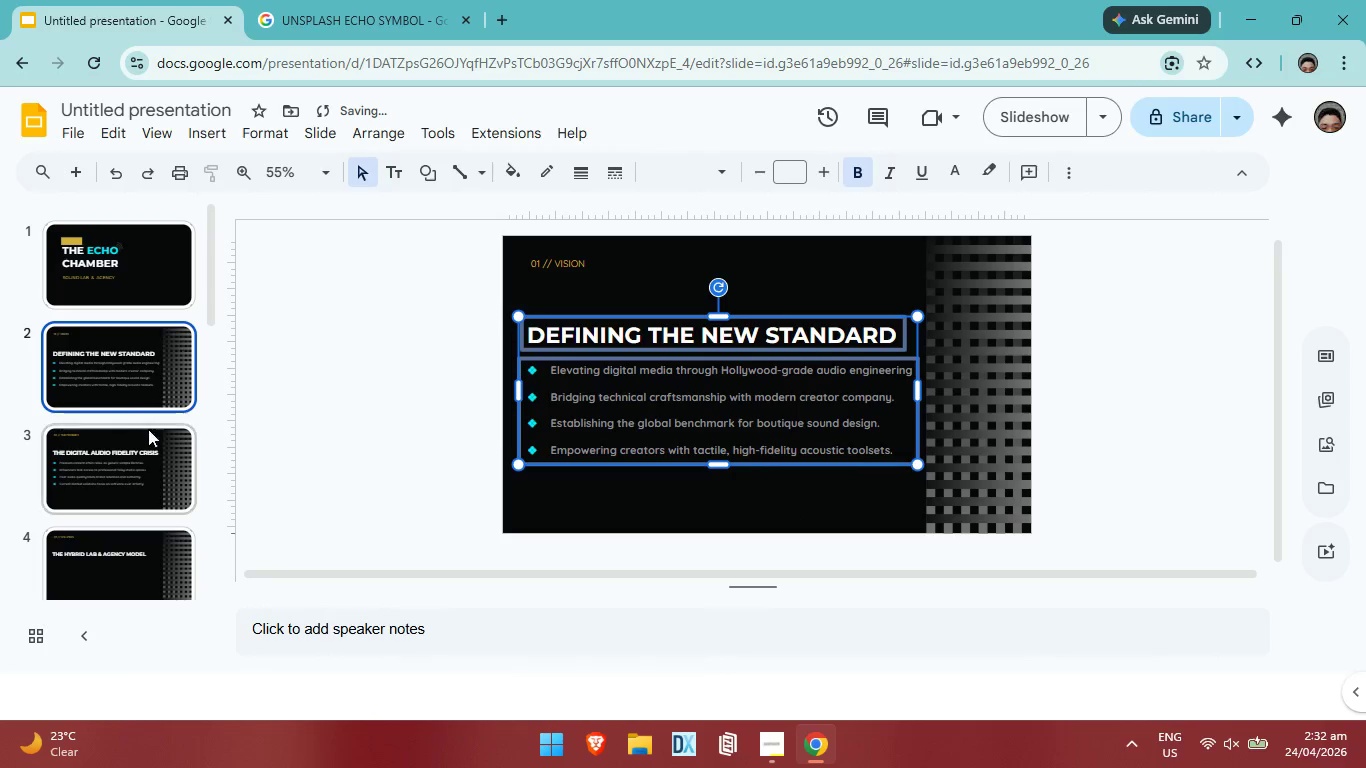 
left_click([153, 461])
 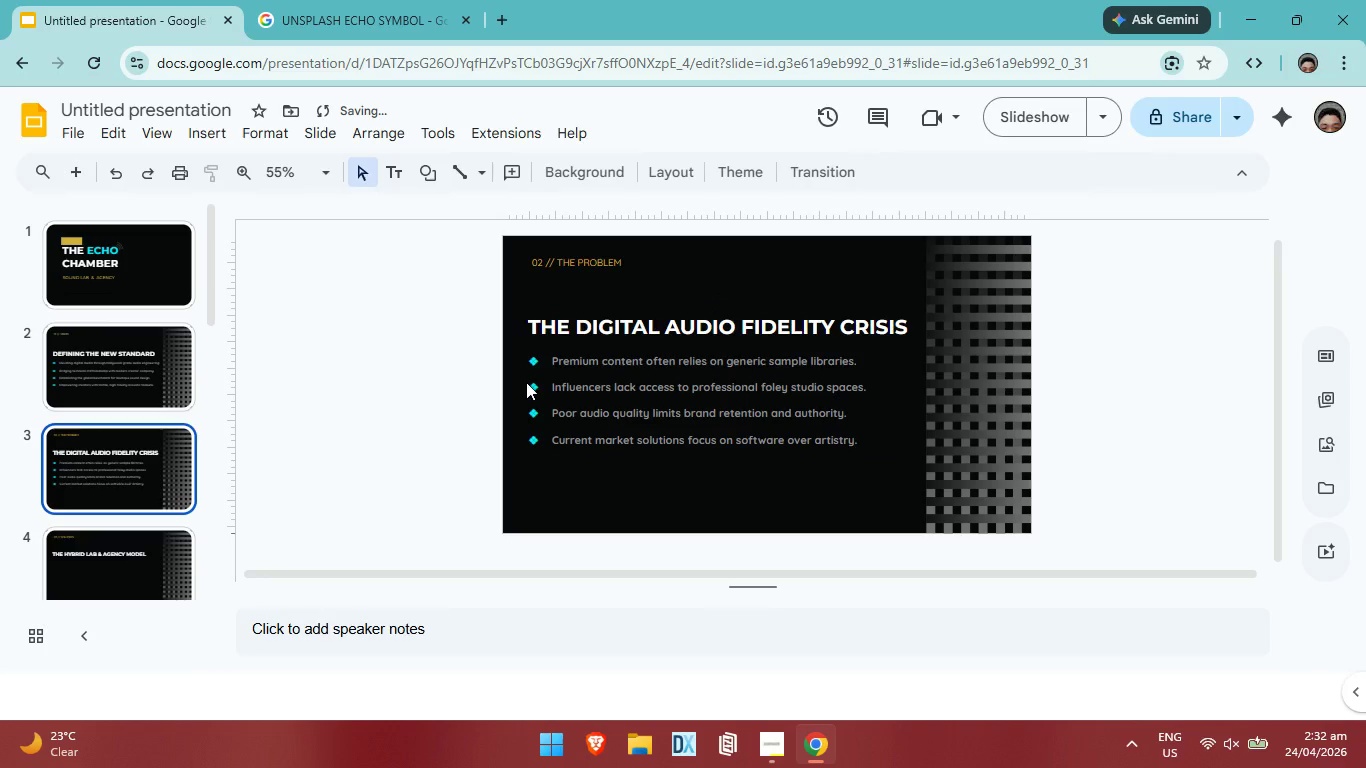 
left_click_drag(start_coordinate=[545, 289], to_coordinate=[767, 463])
 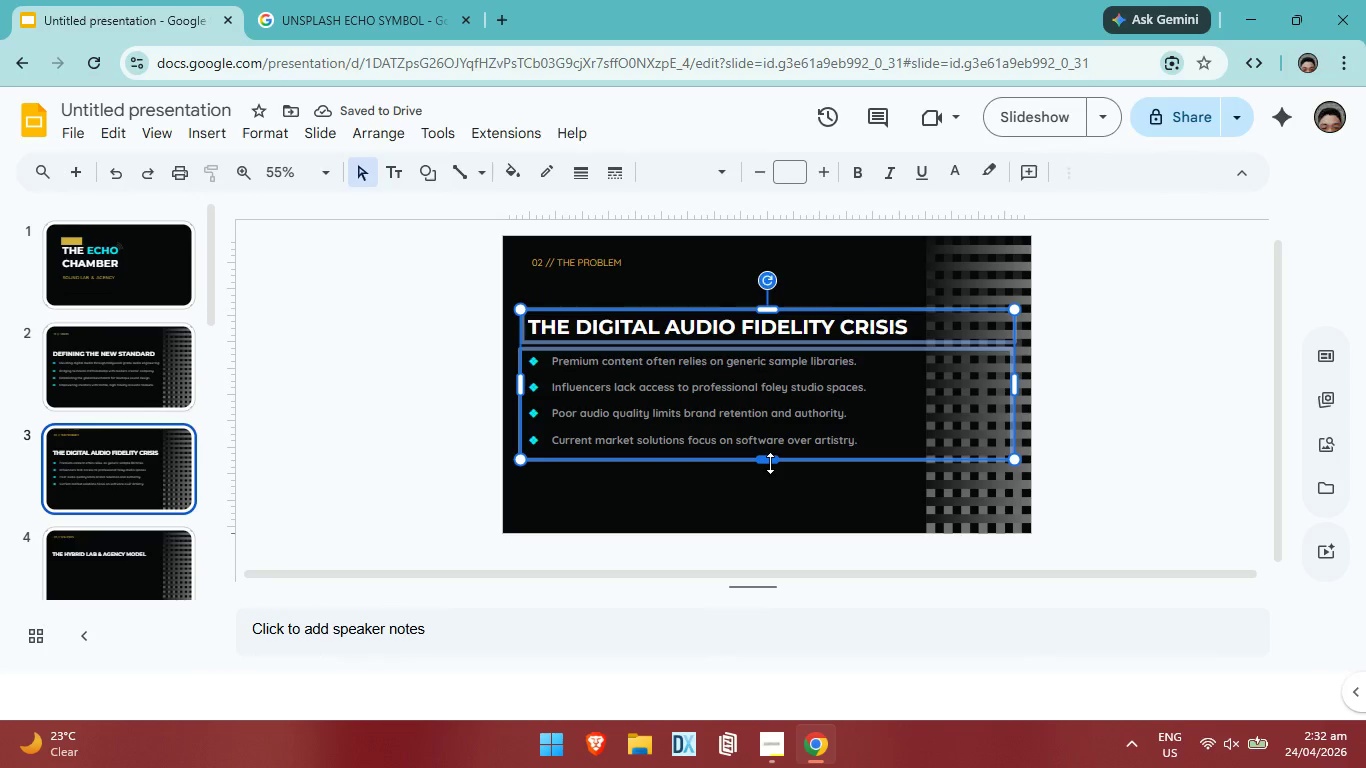 
key(ArrowDown)
 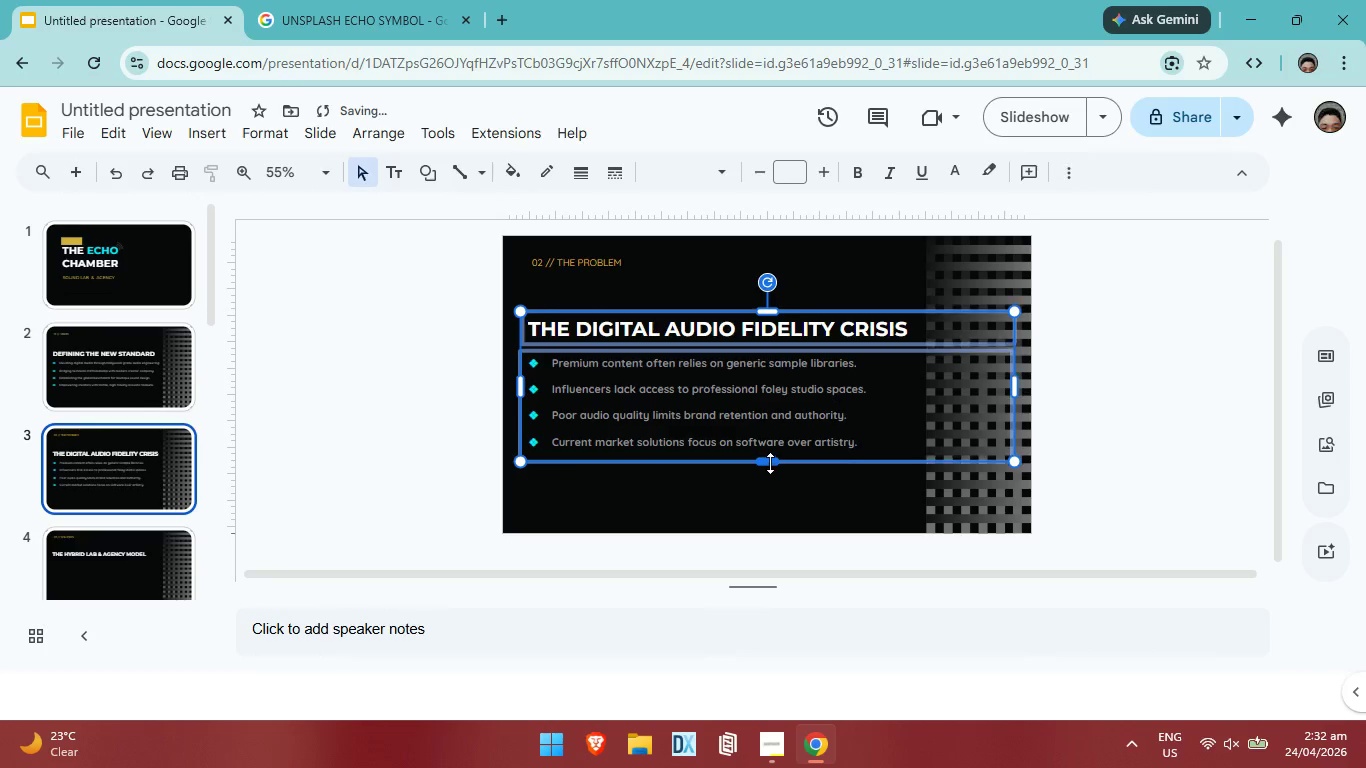 
key(ArrowDown)
 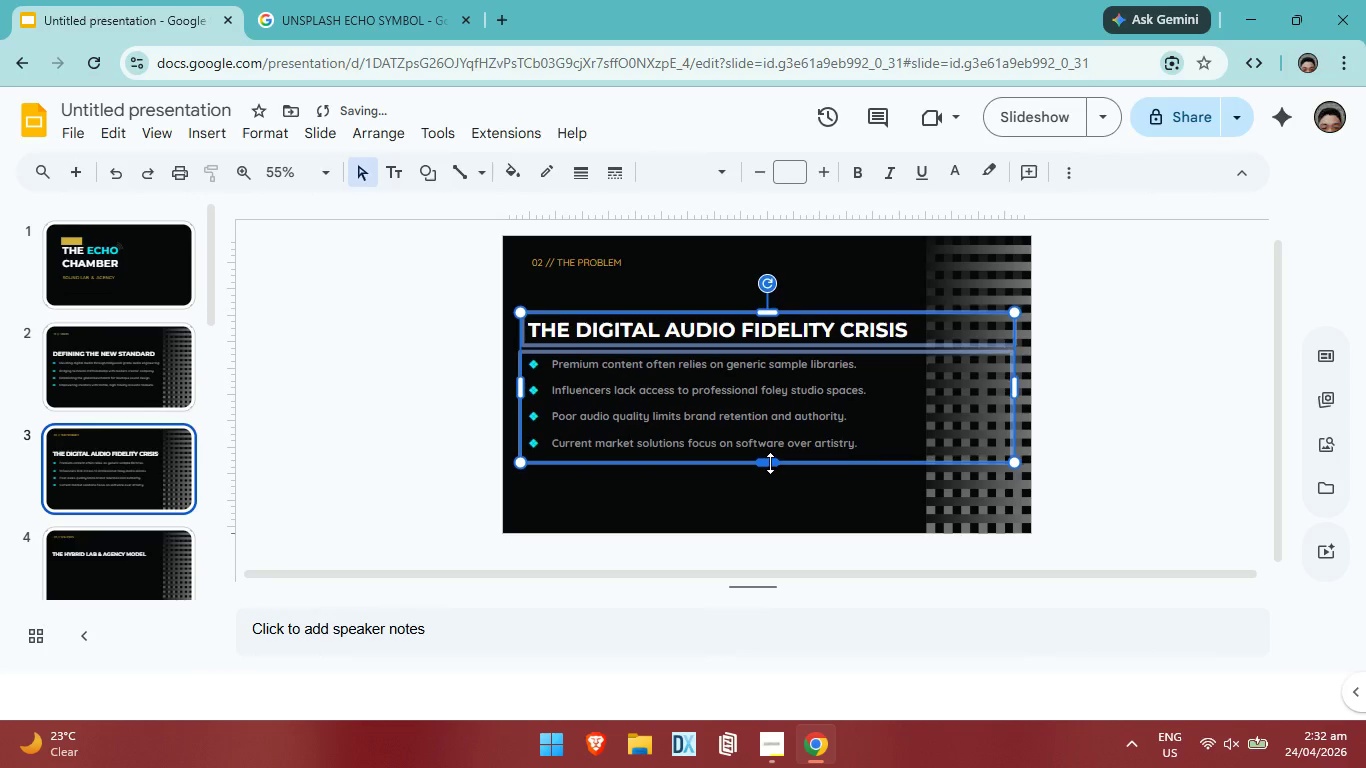 
key(ArrowDown)
 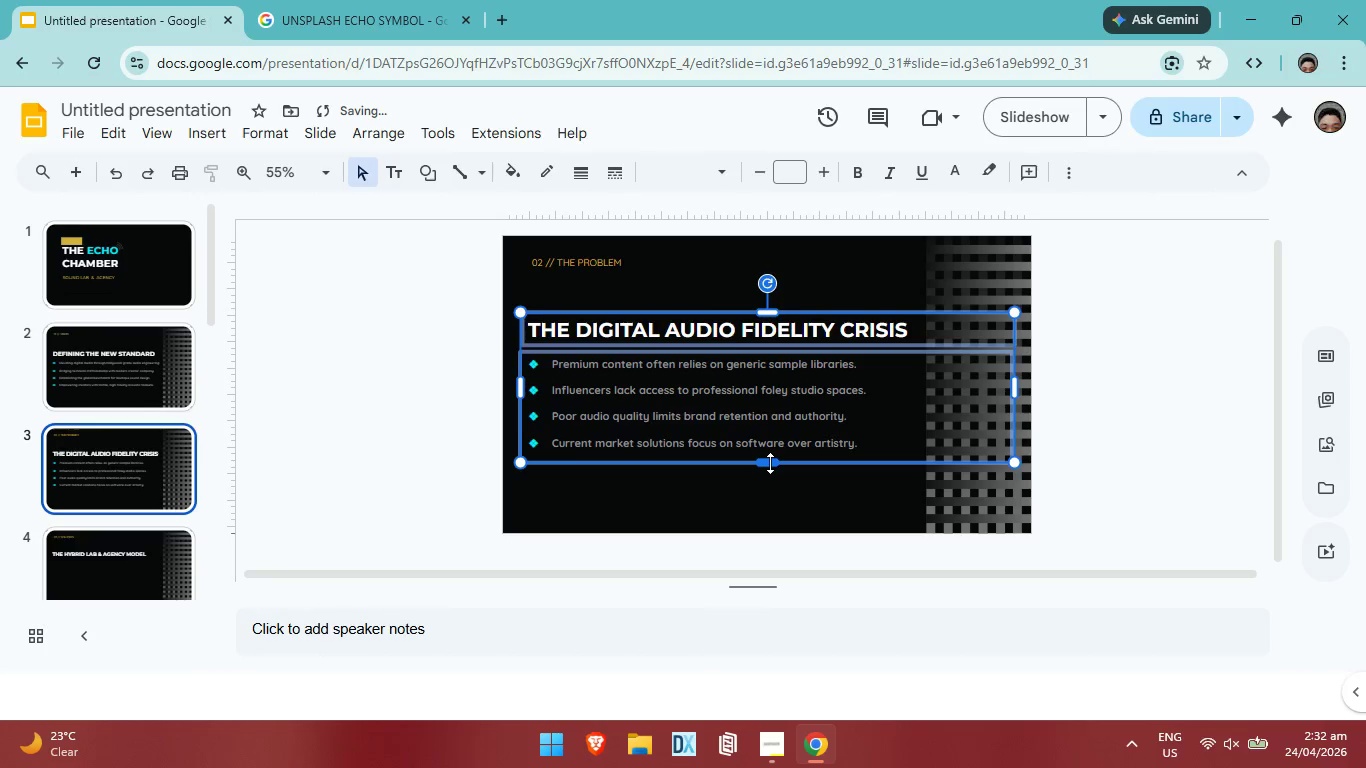 
key(ArrowDown)
 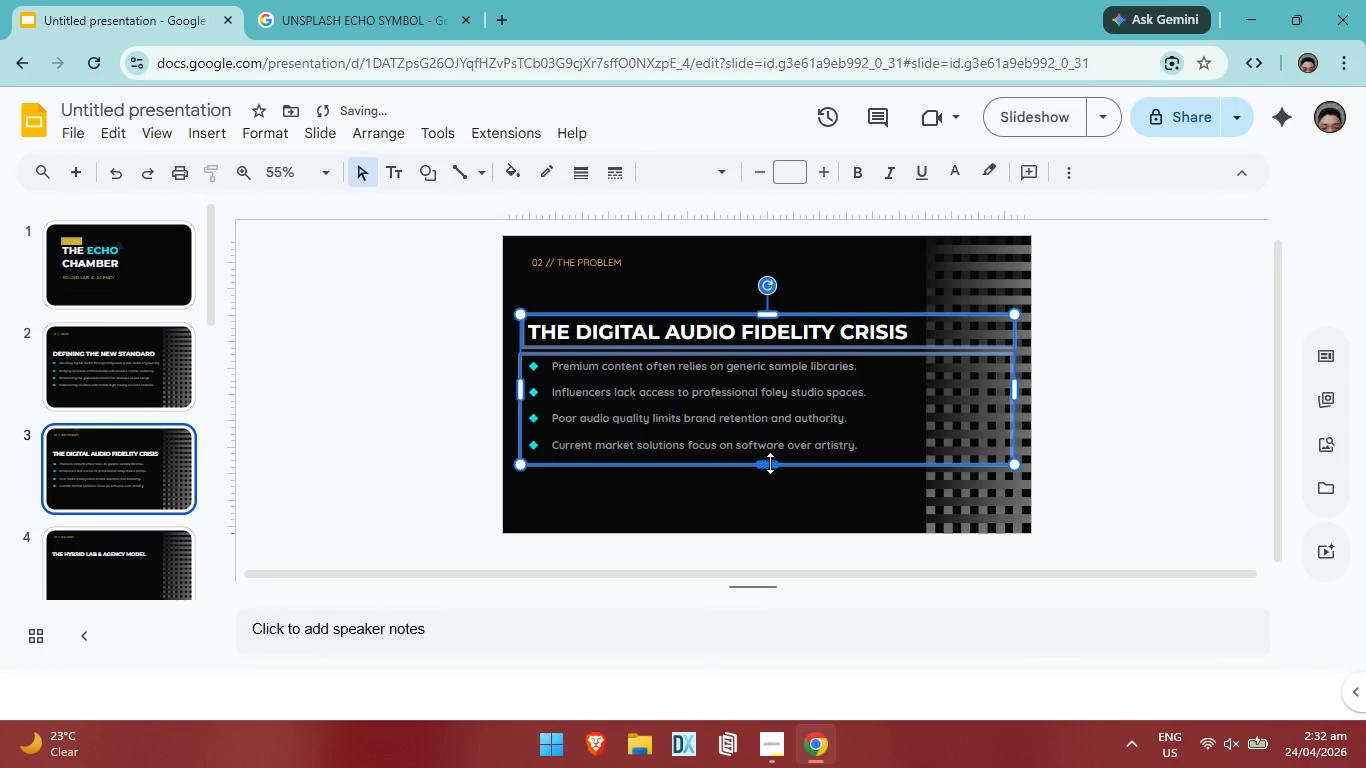 
key(ArrowDown)
 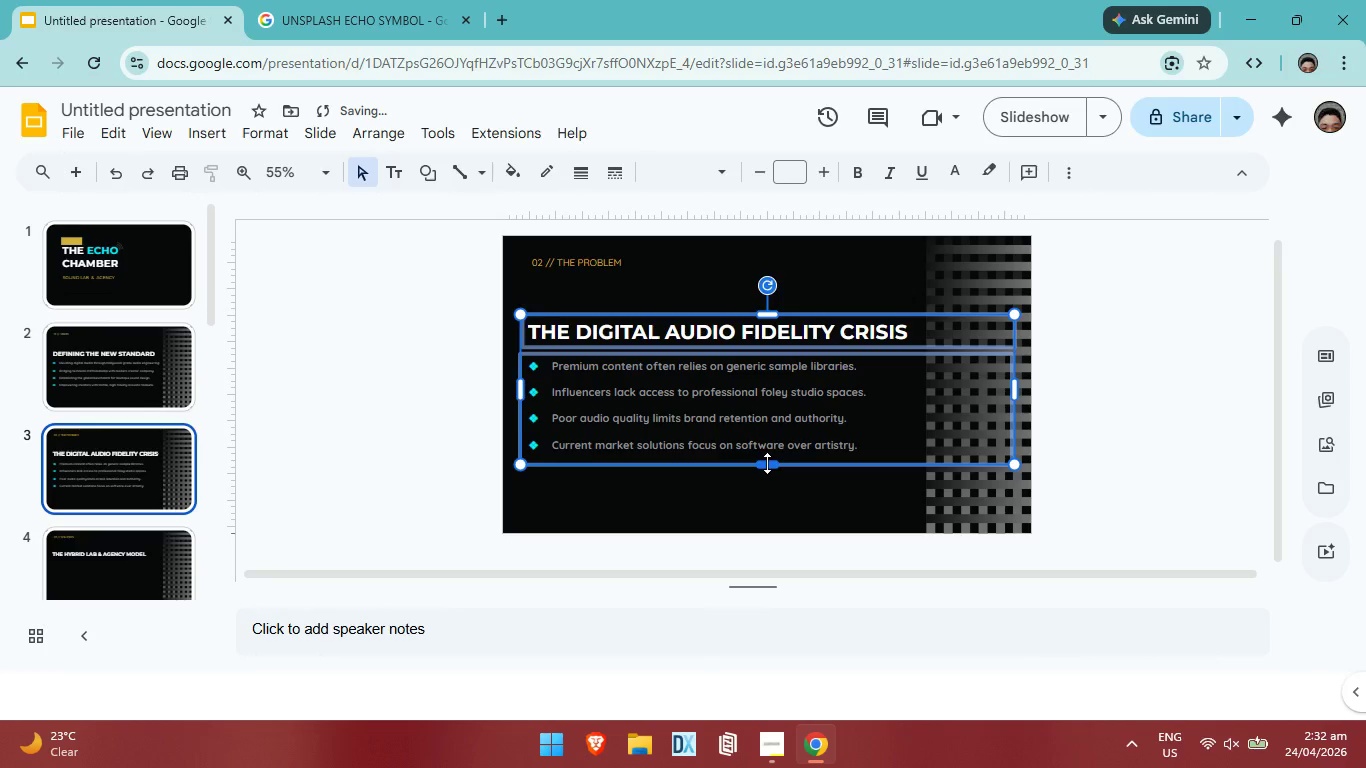 
key(ArrowDown)
 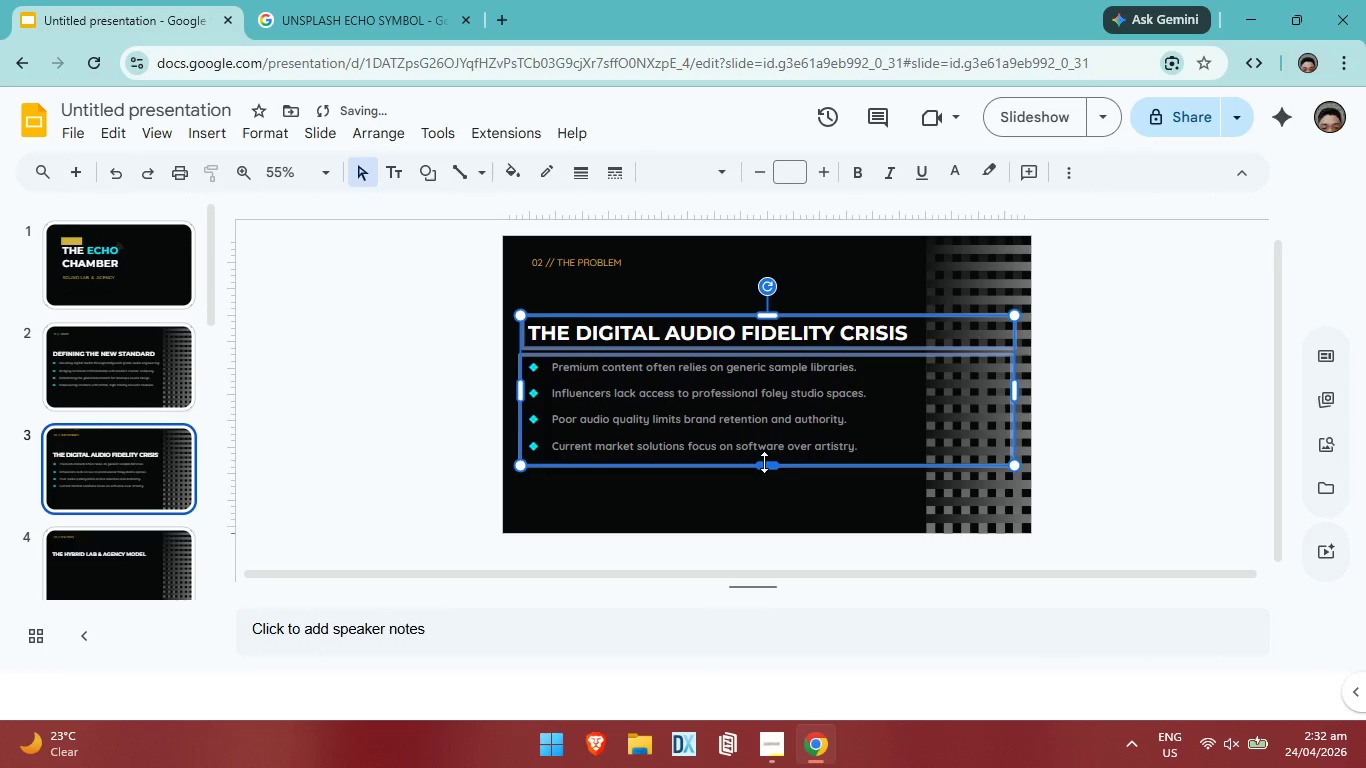 
key(ArrowDown)
 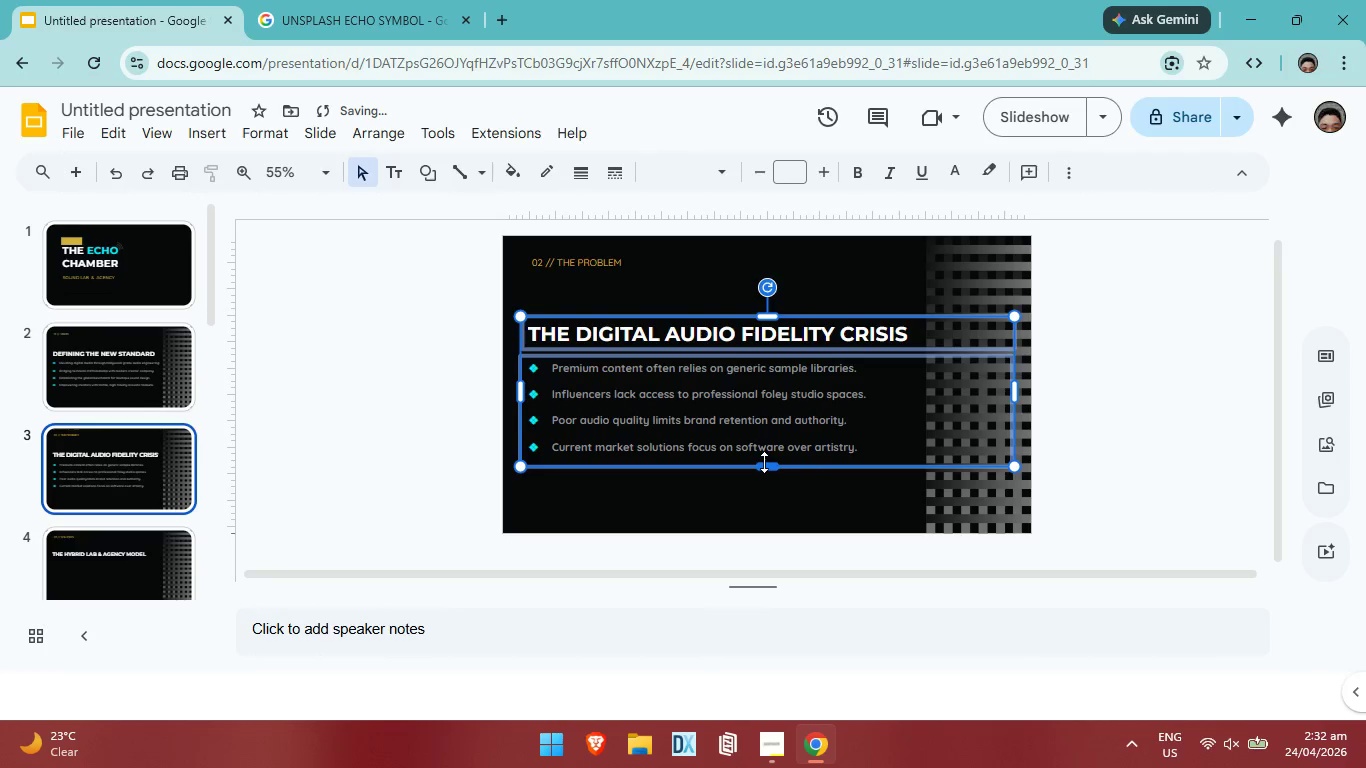 
key(ArrowDown)
 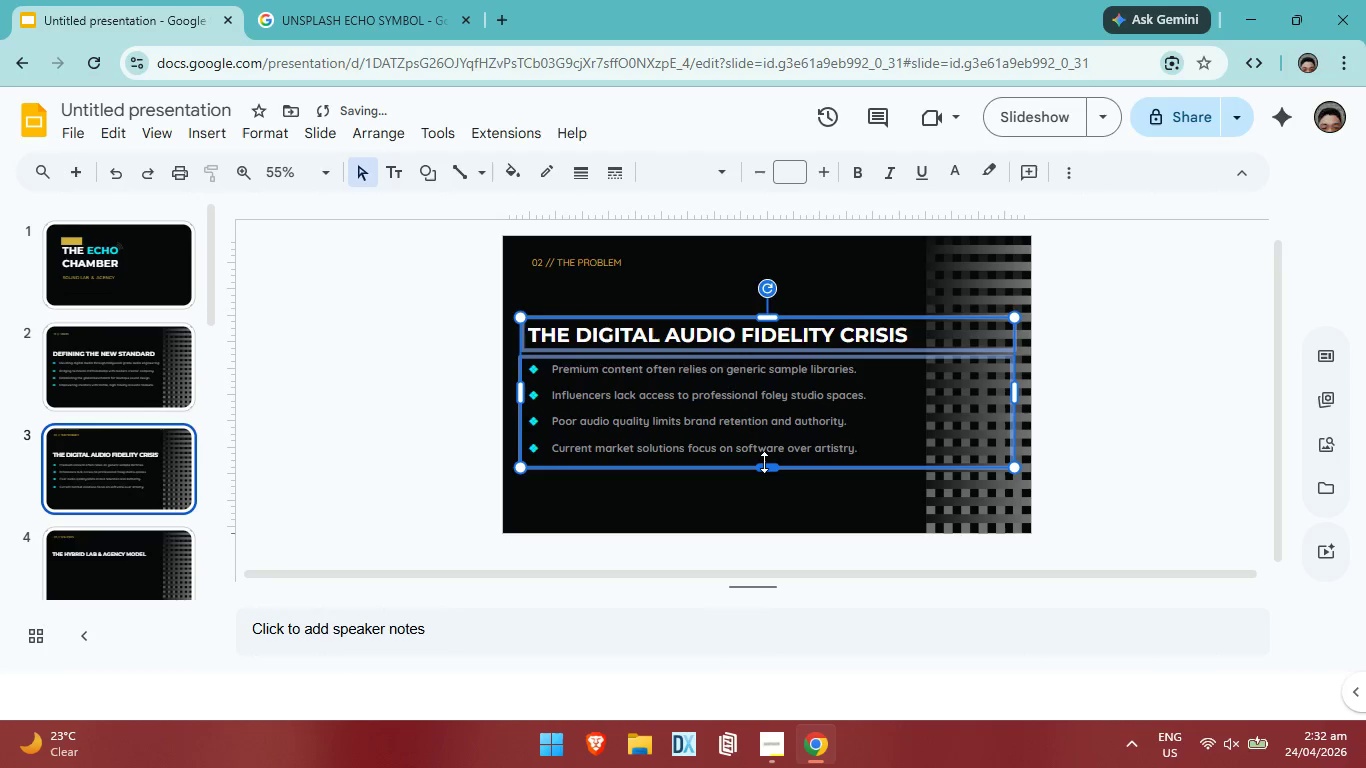 
key(ArrowDown)
 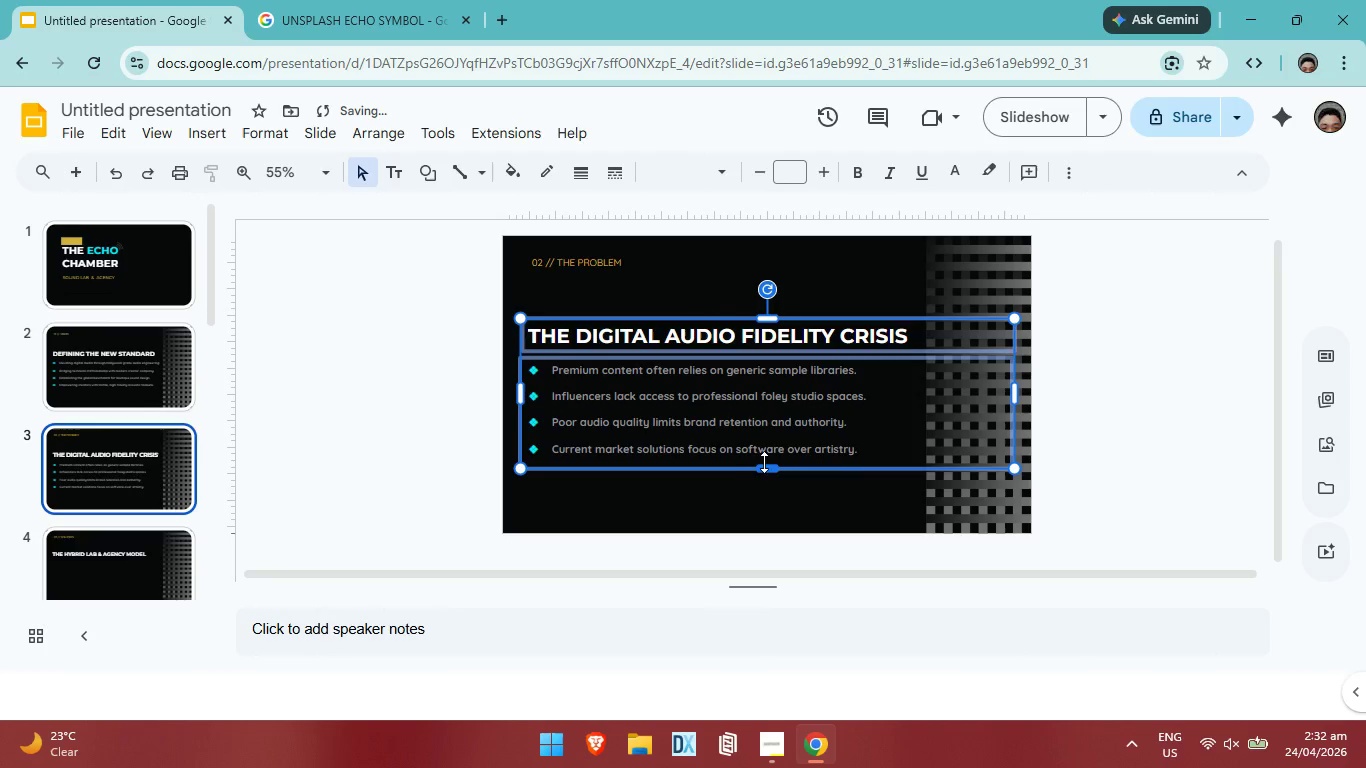 
key(ArrowDown)
 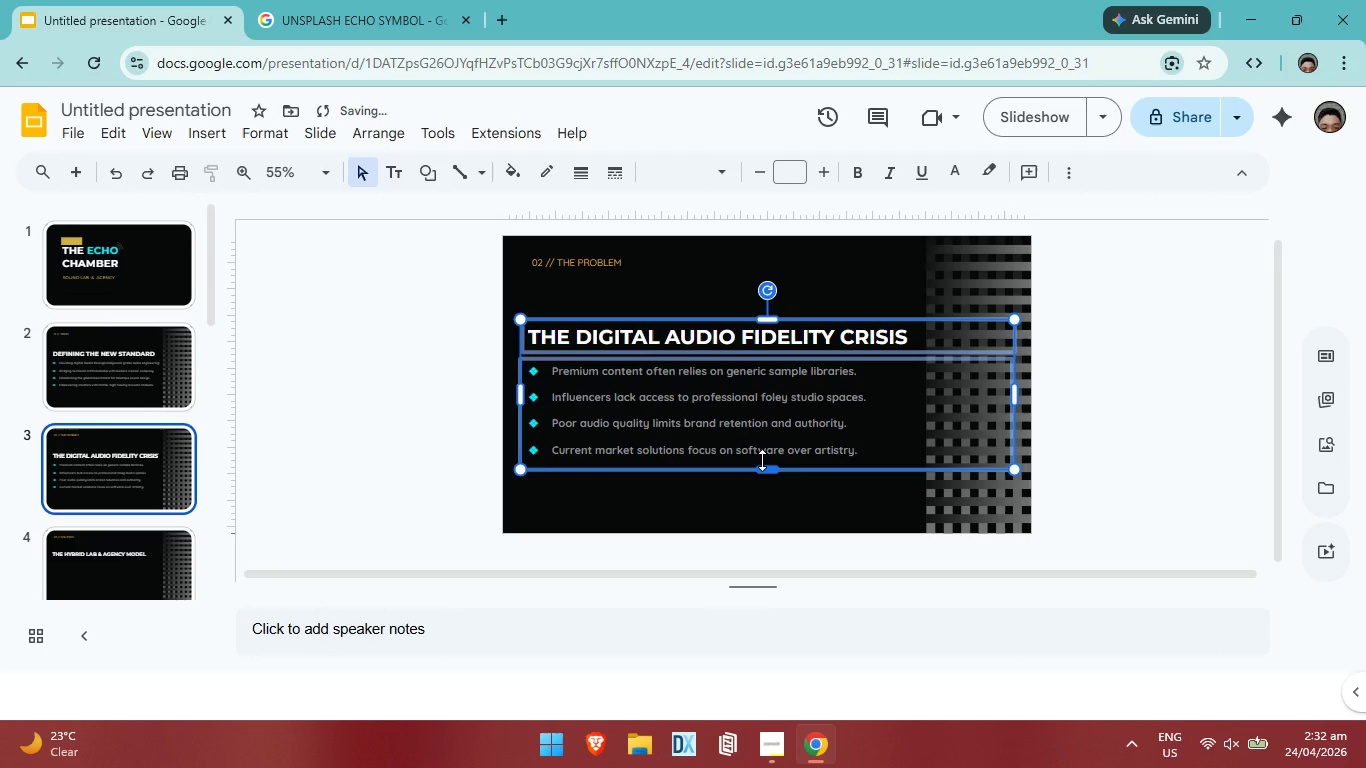 
key(ArrowDown)
 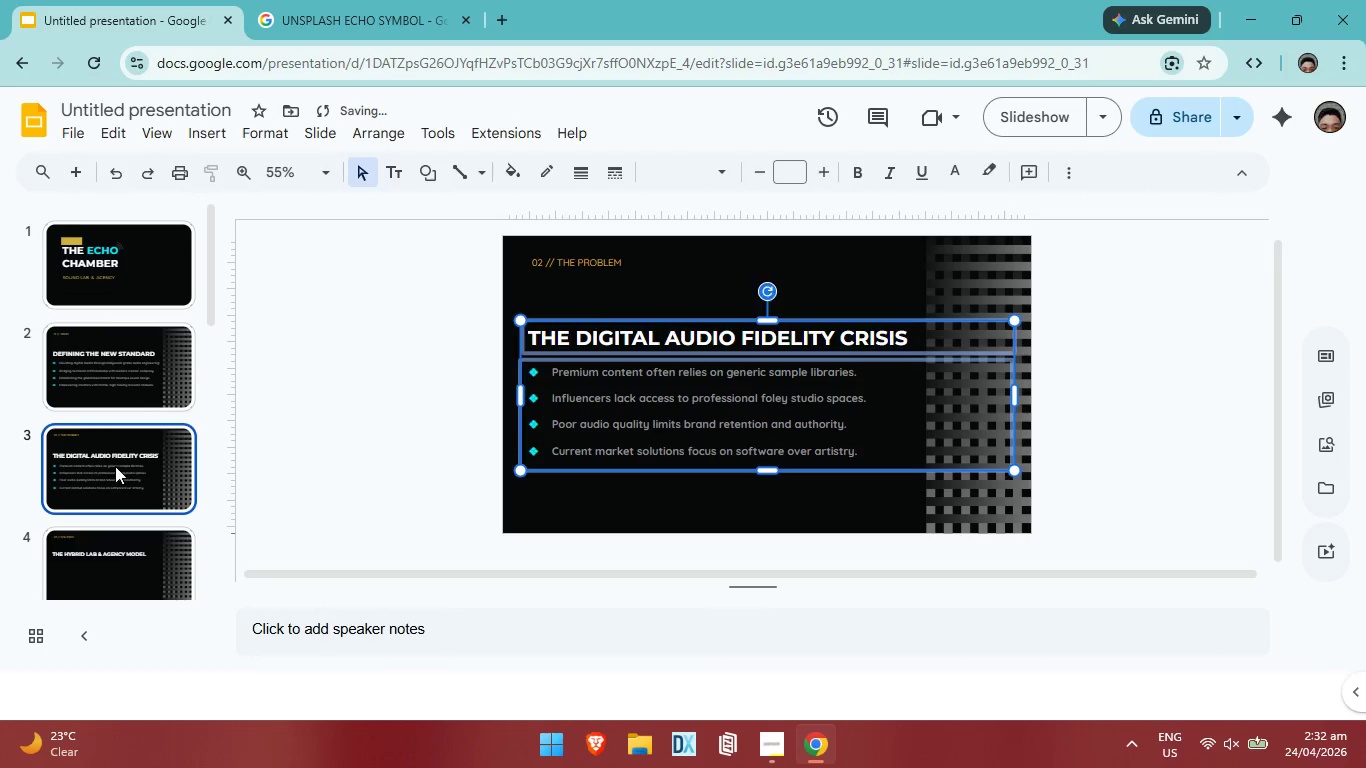 
left_click([115, 466])
 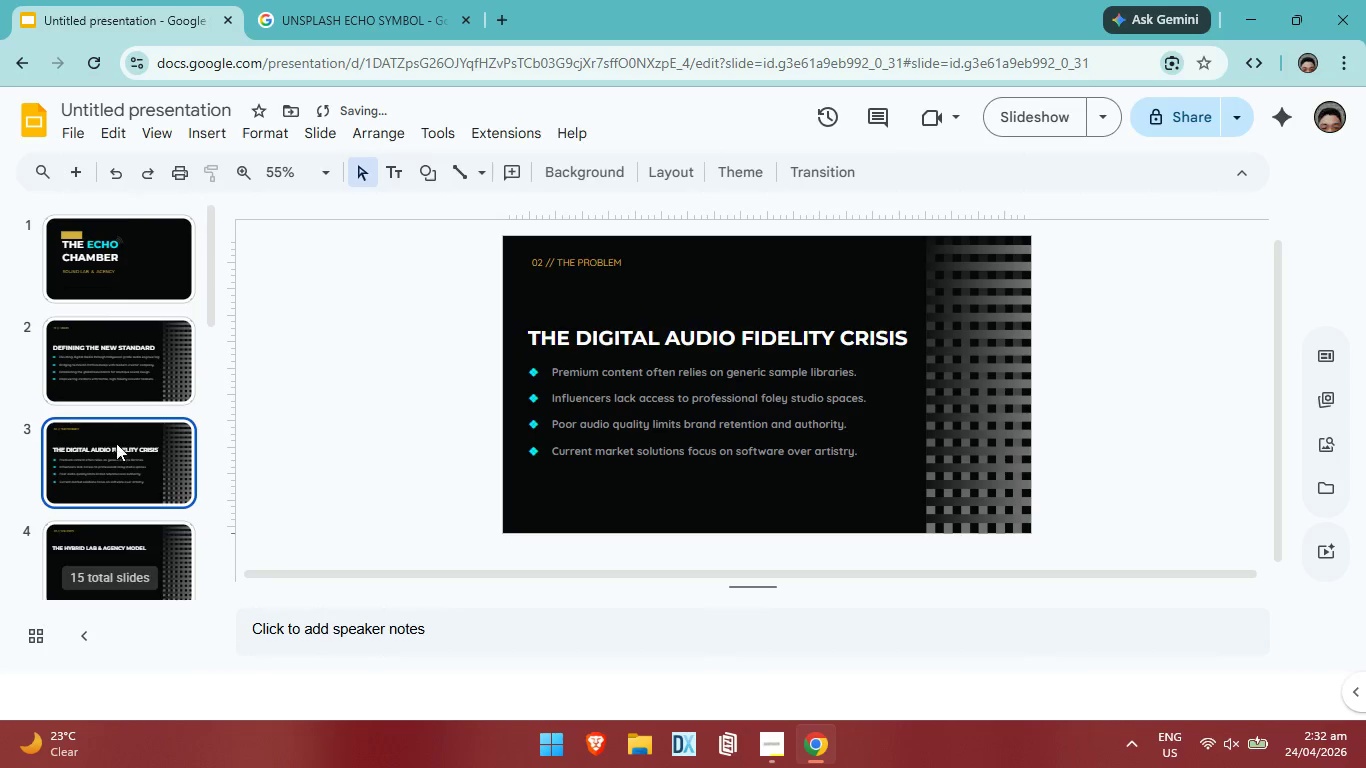 
scroll: coordinate [116, 443], scroll_direction: none, amount: 0.0
 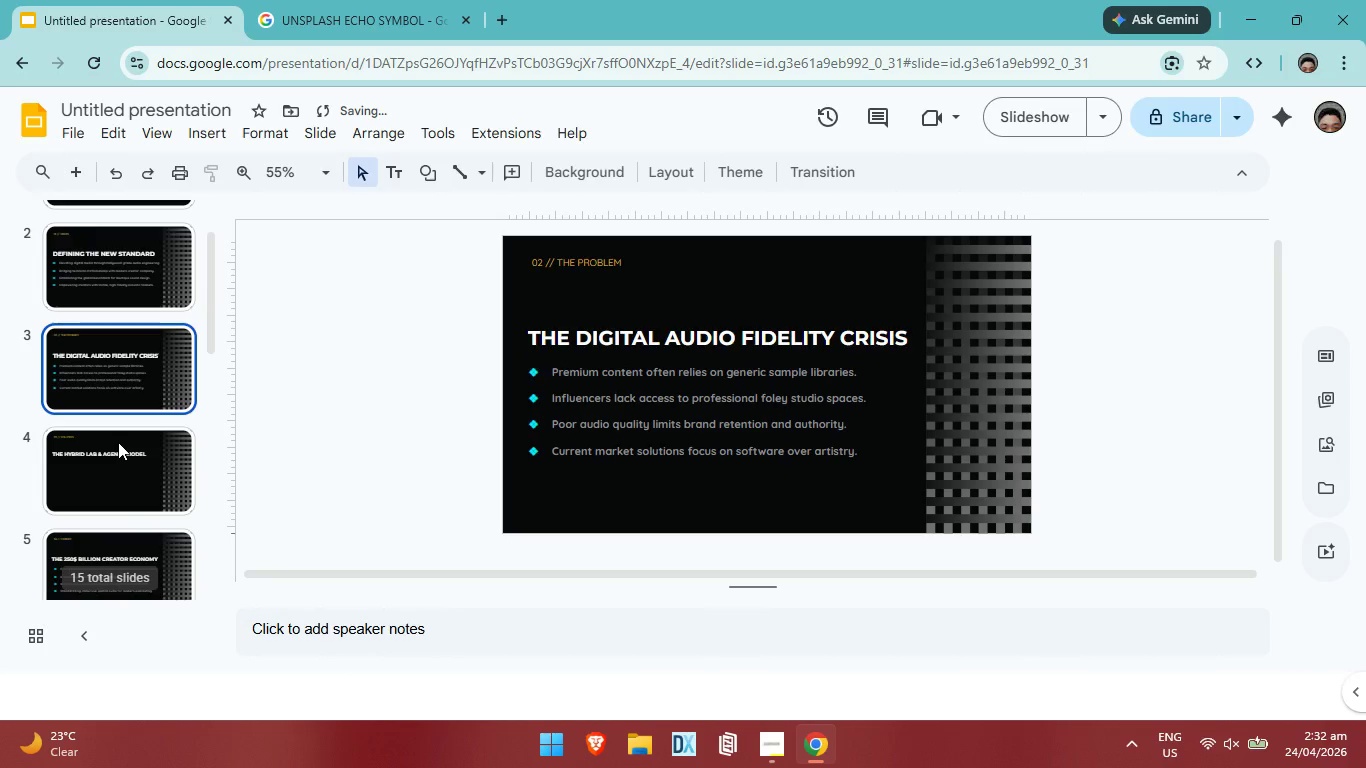 
left_click([119, 442])
 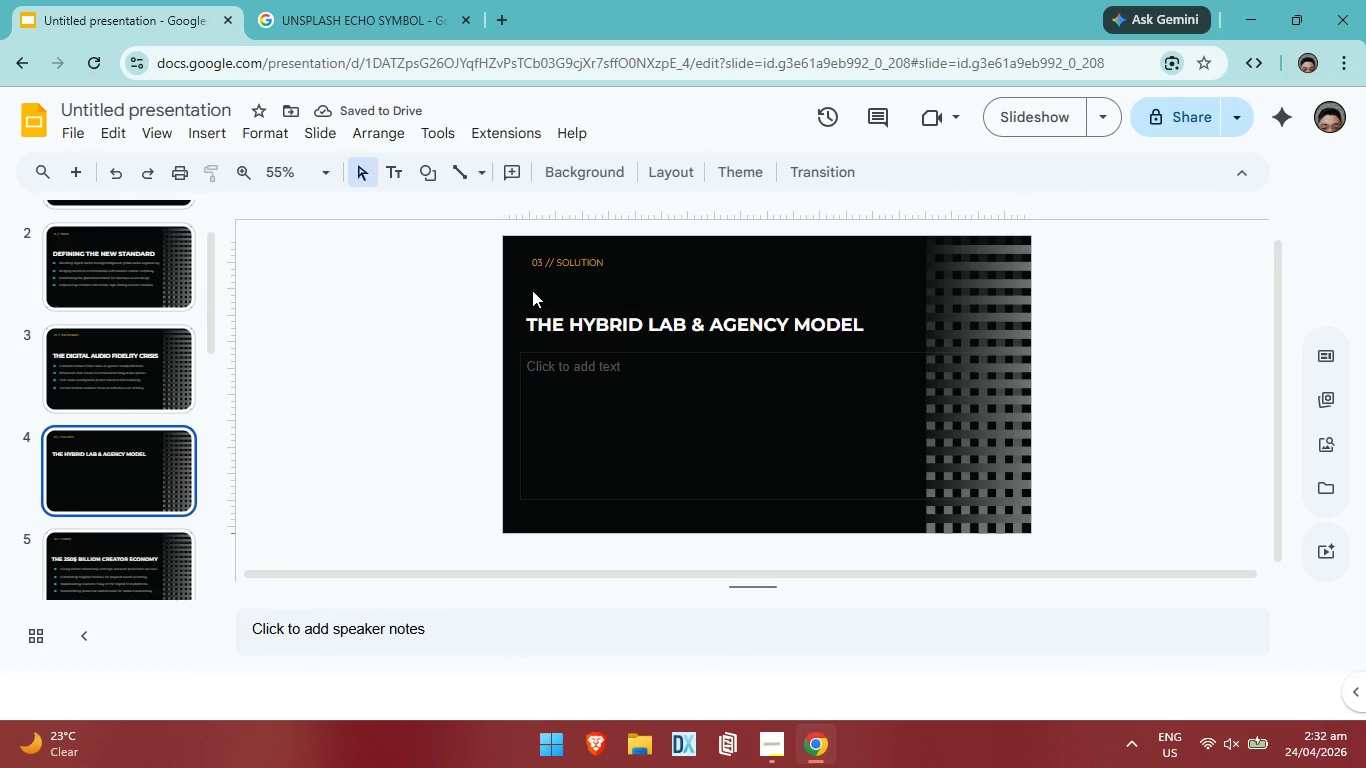 
left_click_drag(start_coordinate=[531, 290], to_coordinate=[723, 449])
 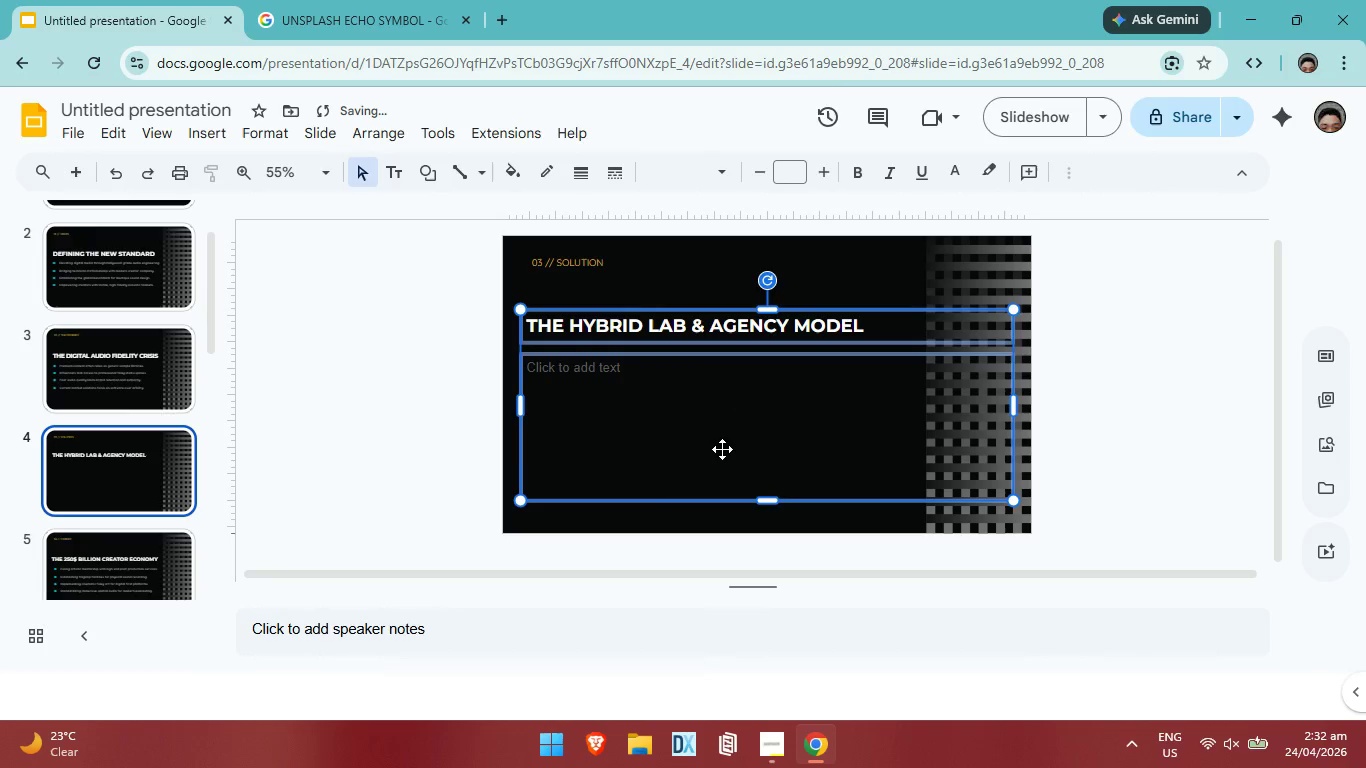 
key(ArrowDown)
 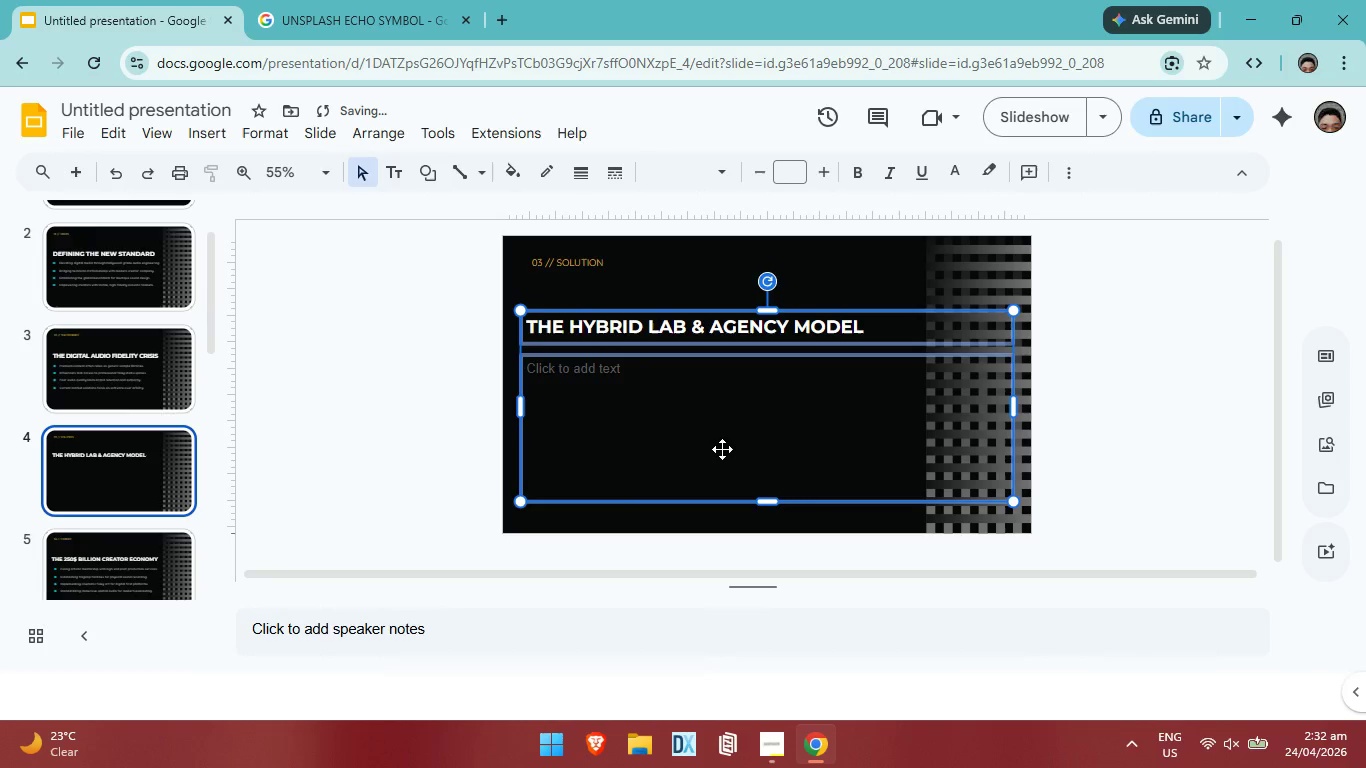 
key(ArrowDown)
 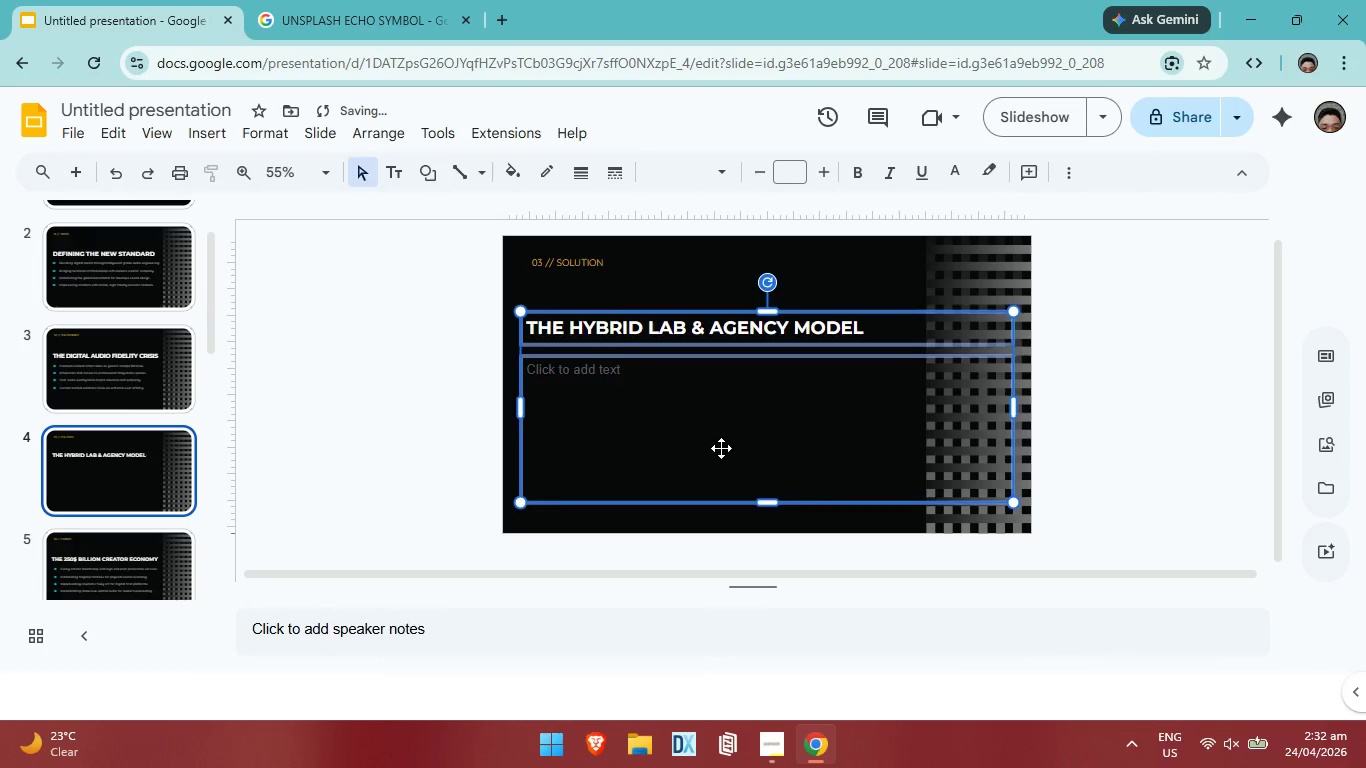 
key(ArrowDown)
 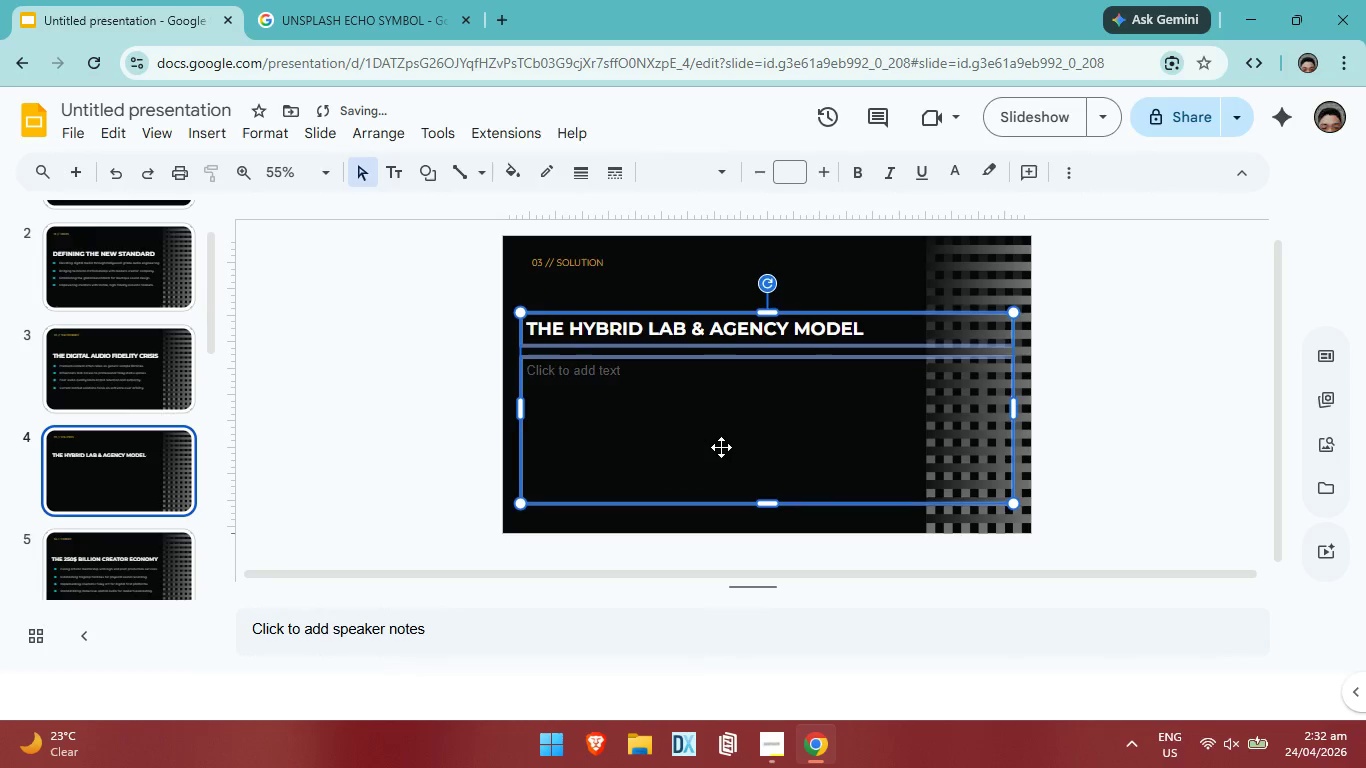 
key(ArrowDown)
 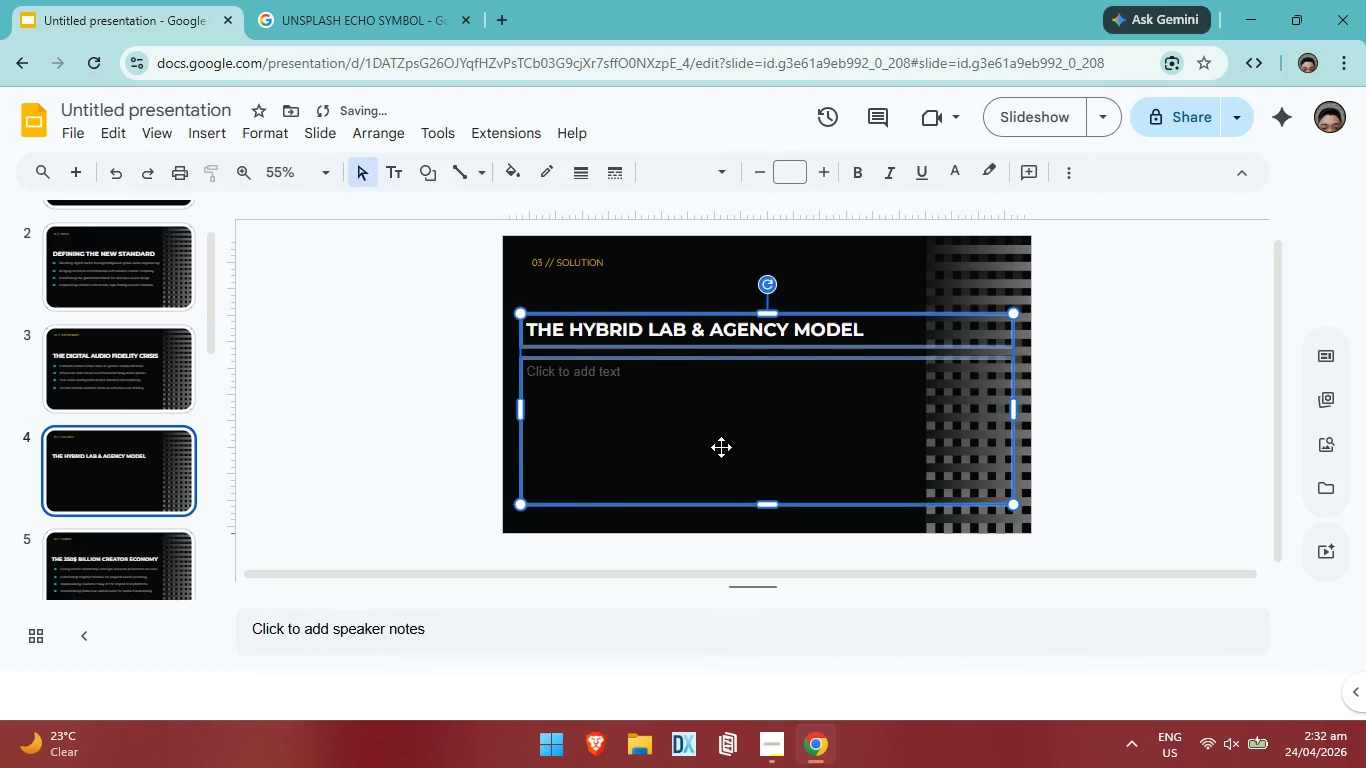 
key(ArrowDown)
 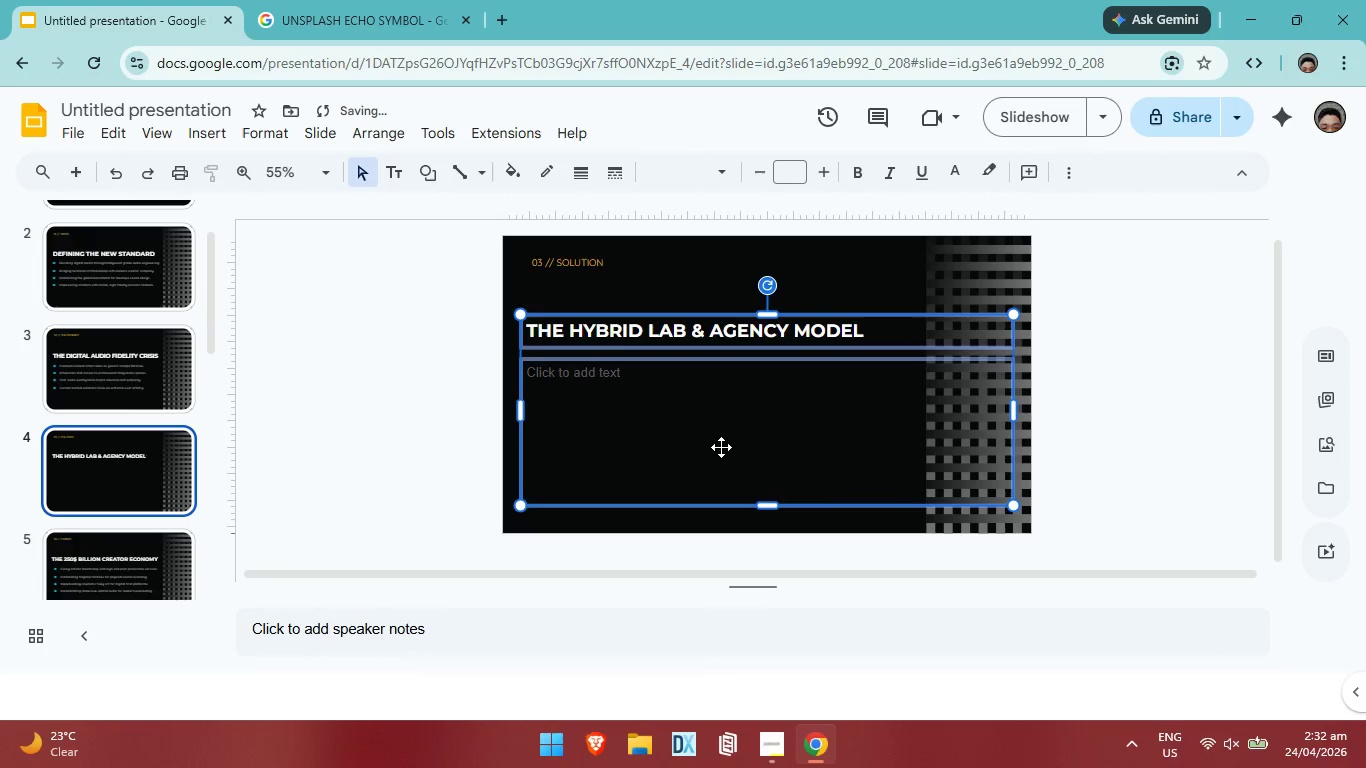 
key(ArrowDown)
 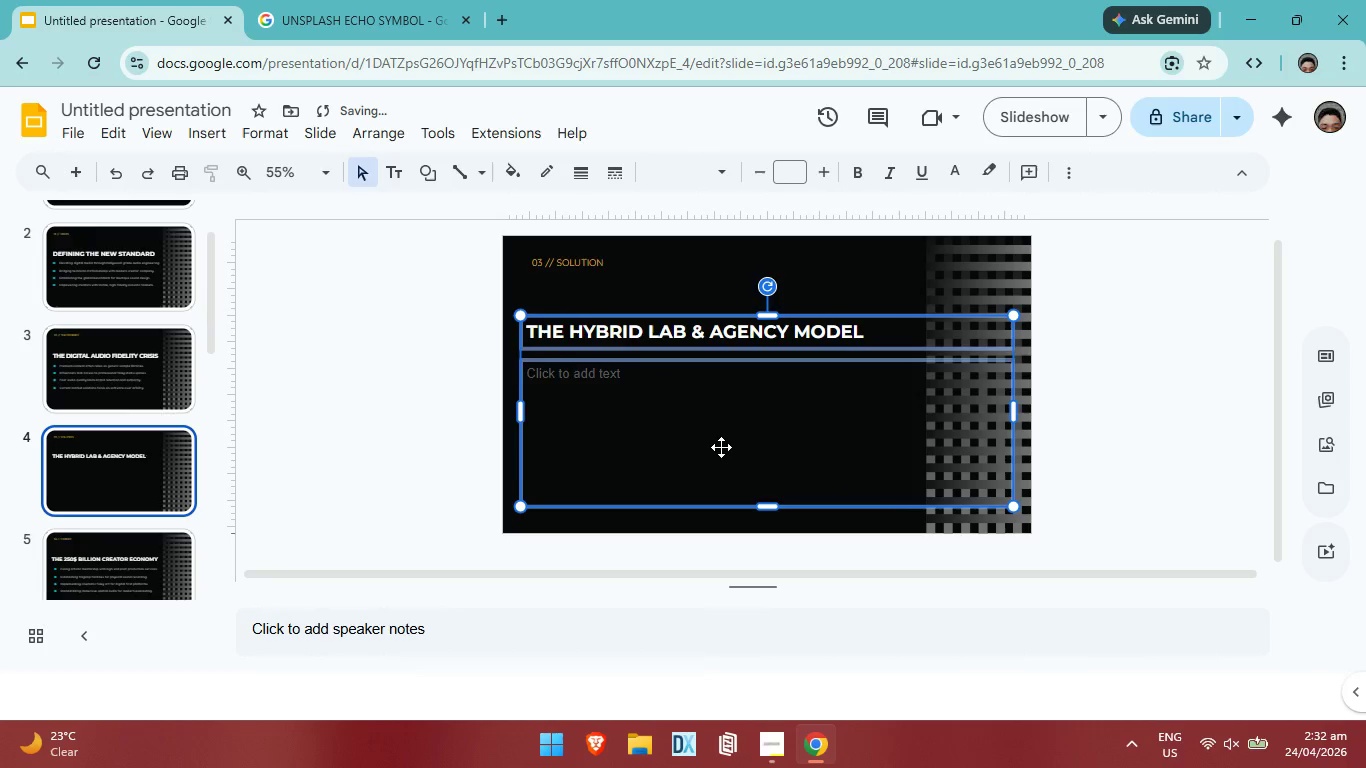 
key(ArrowDown)
 